 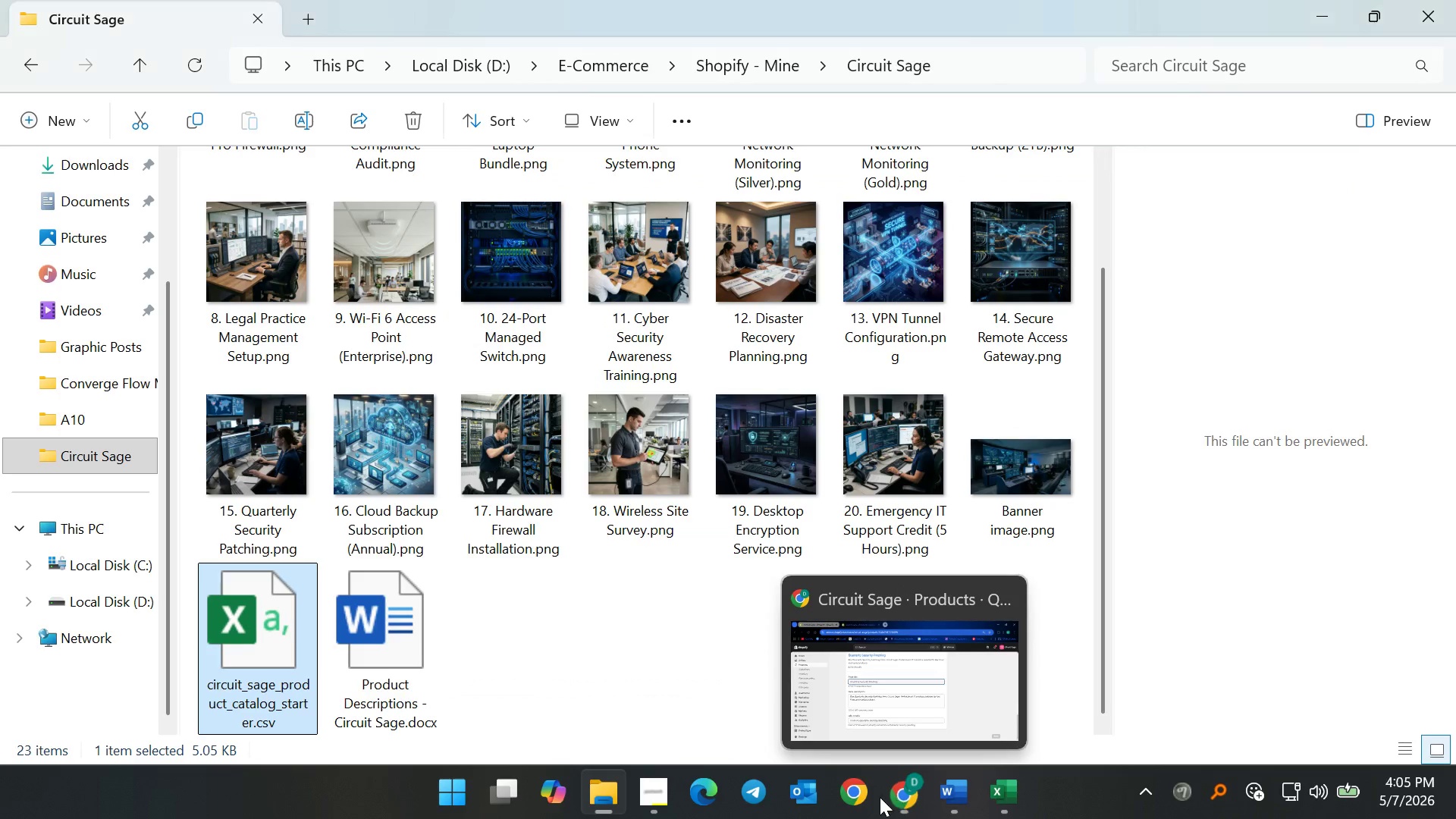 
mouse_move([882, 760])
 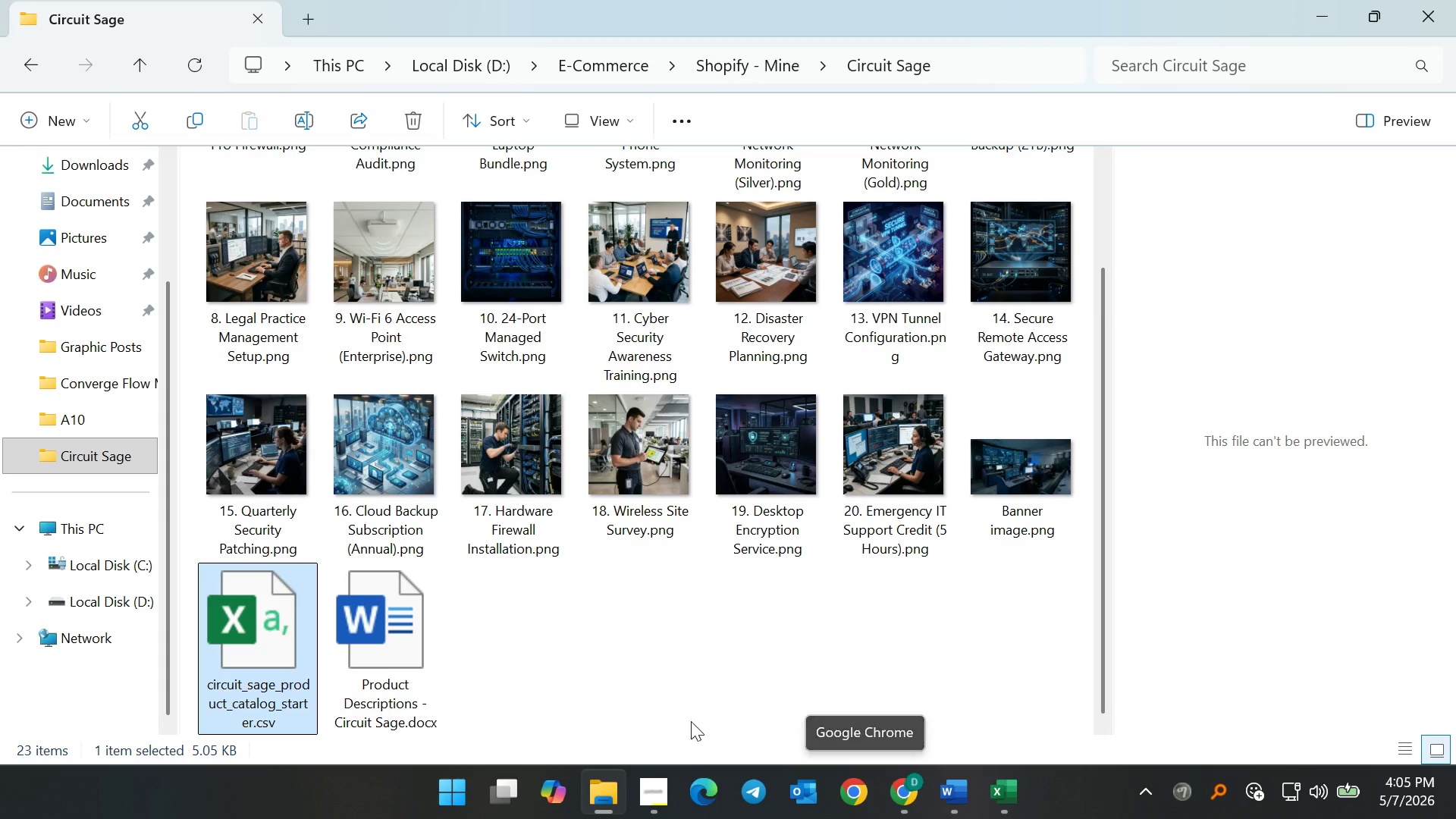 
left_click([646, 794])
 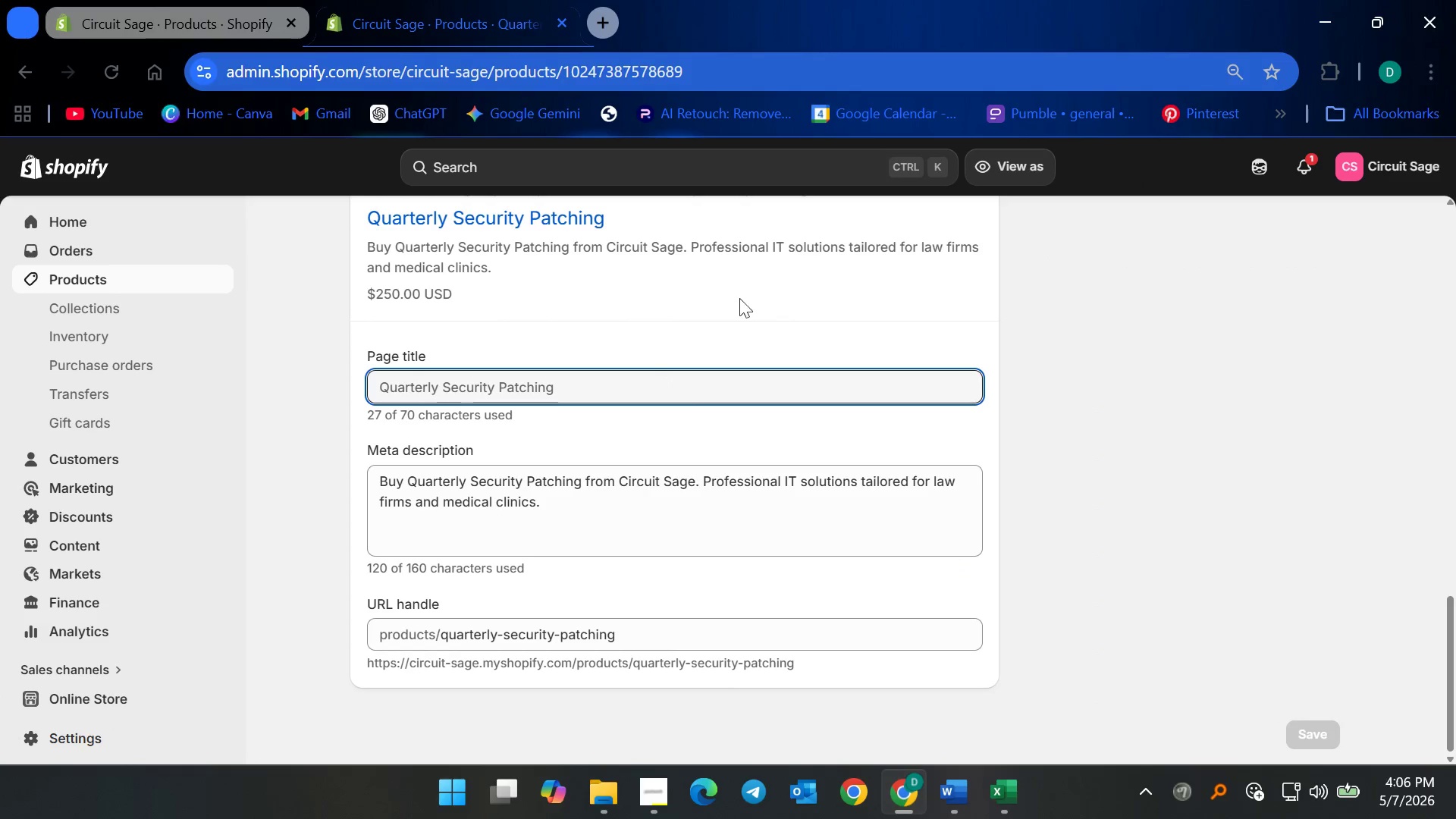 
left_click([631, 382])
 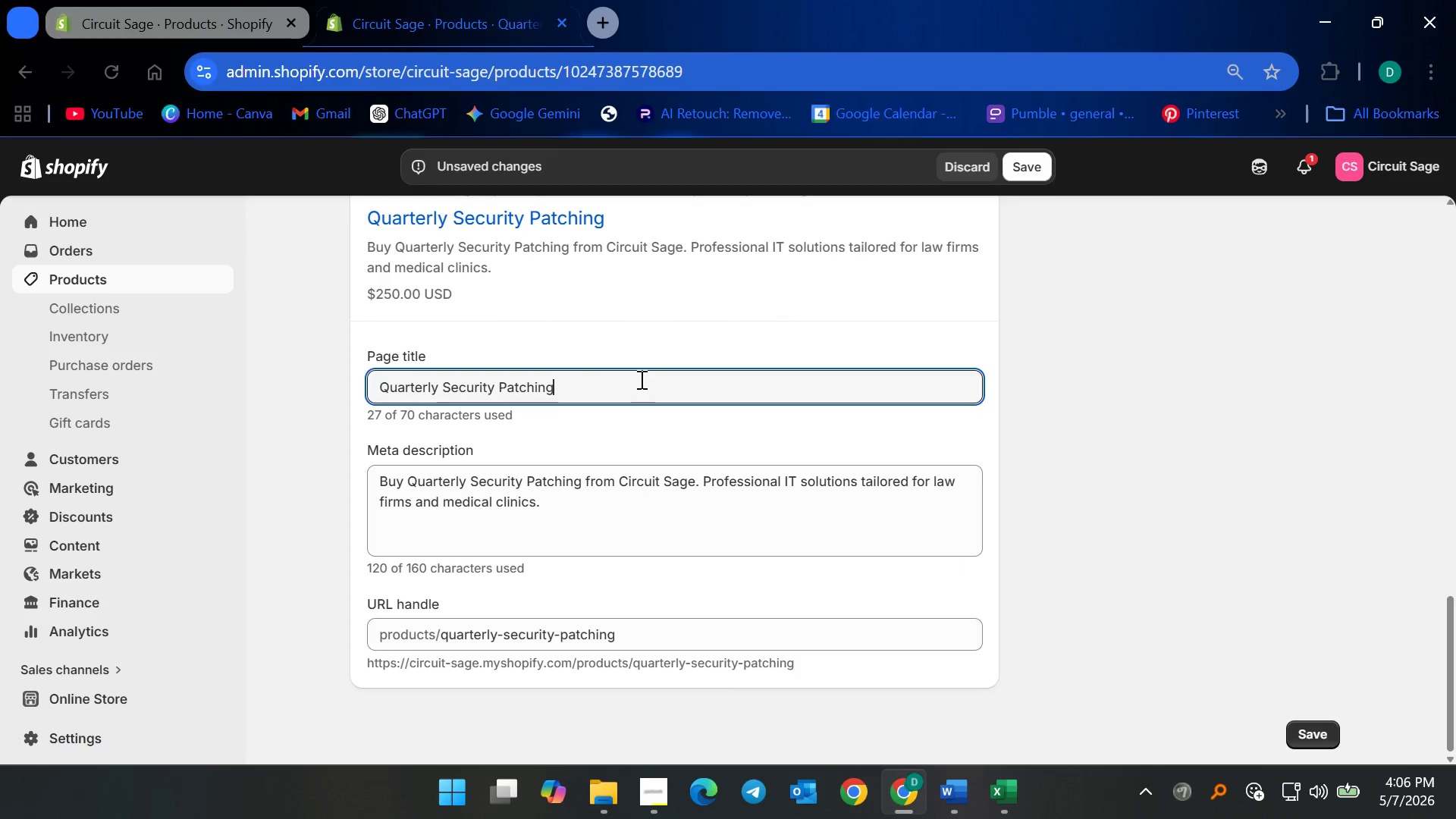 
type( | Proactive Managed Secut)
key(Backspace)
type(rity Maintenance)
 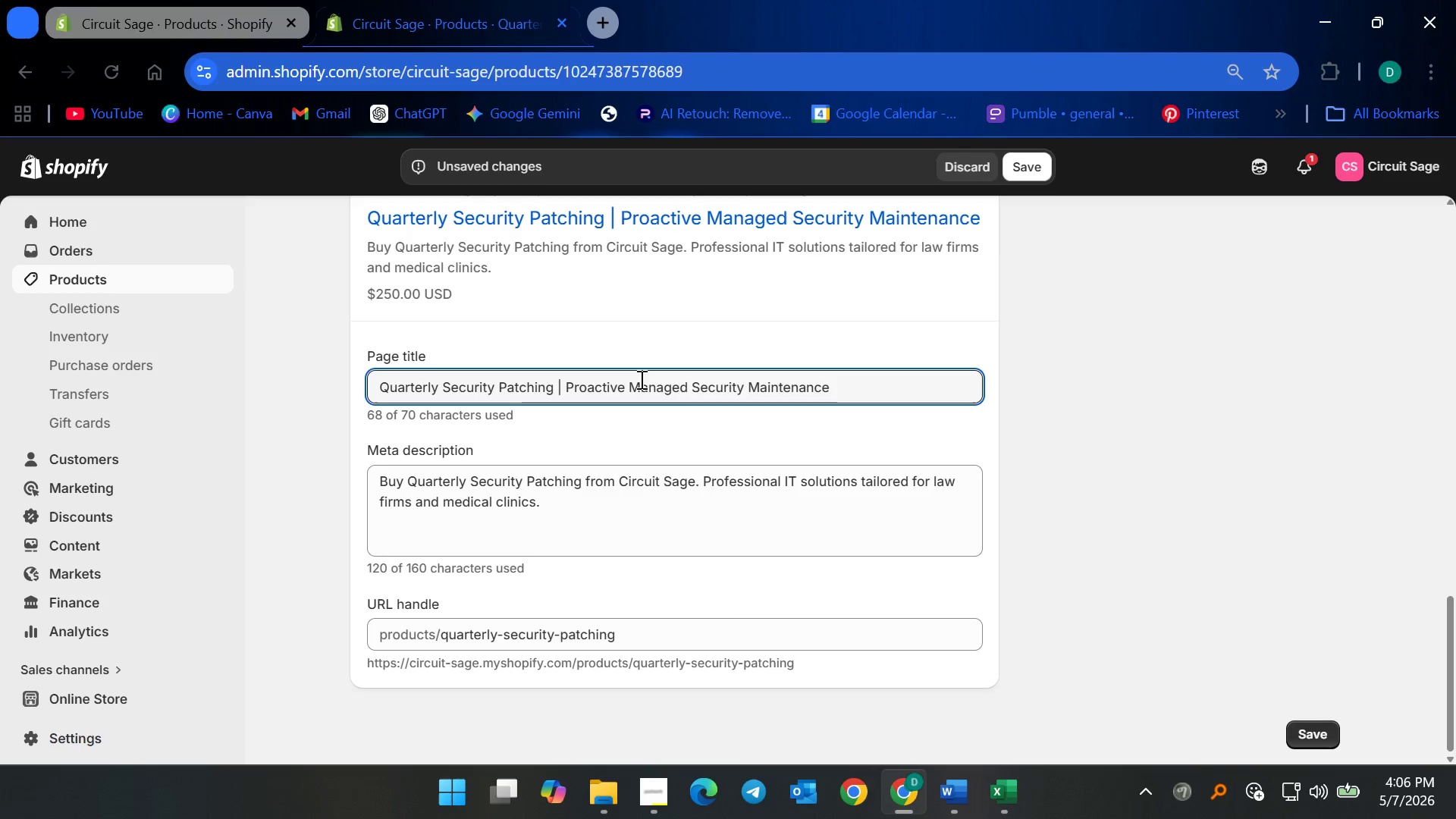 
left_click([714, 507])
 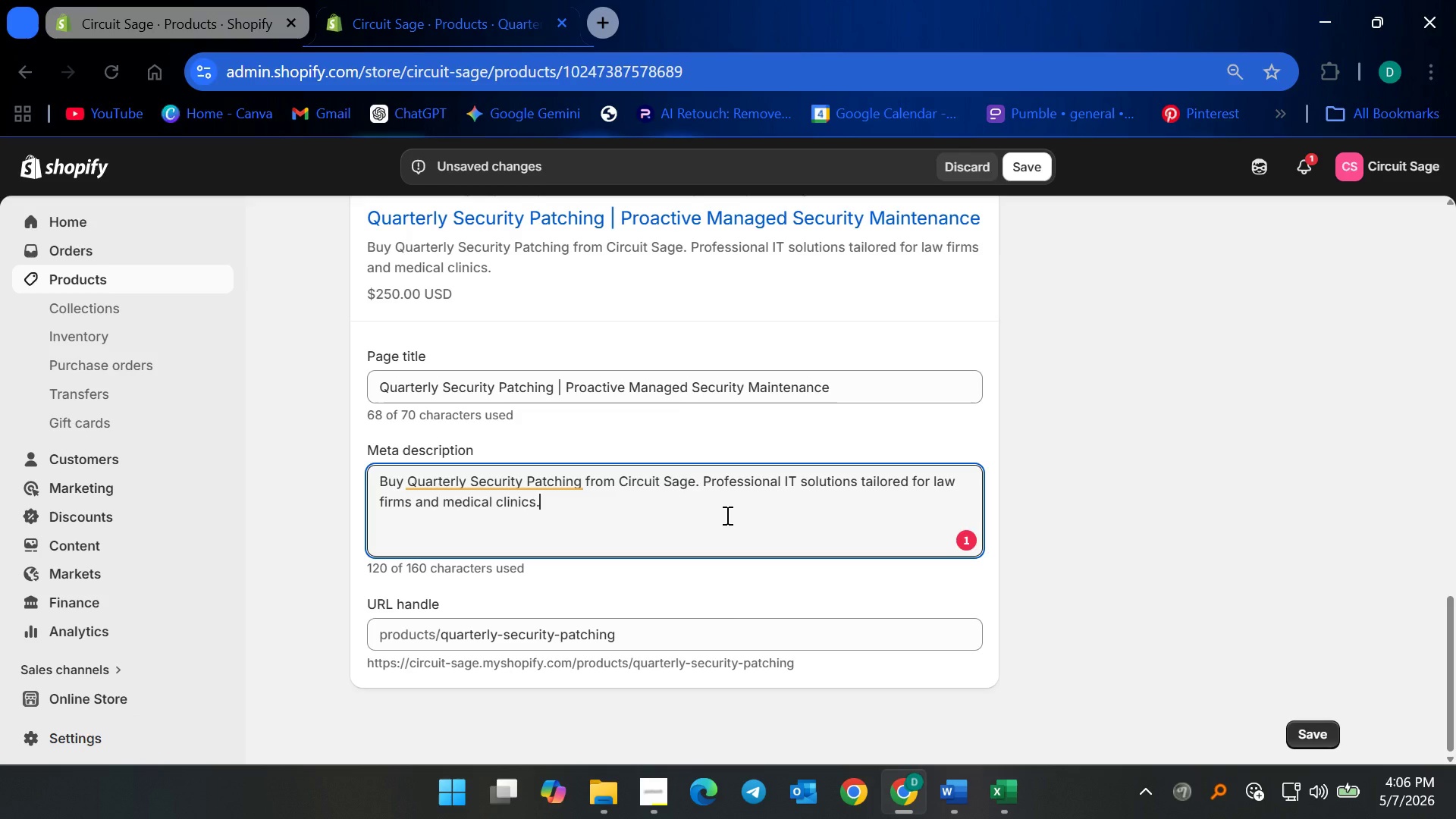 
wait(9.5)
 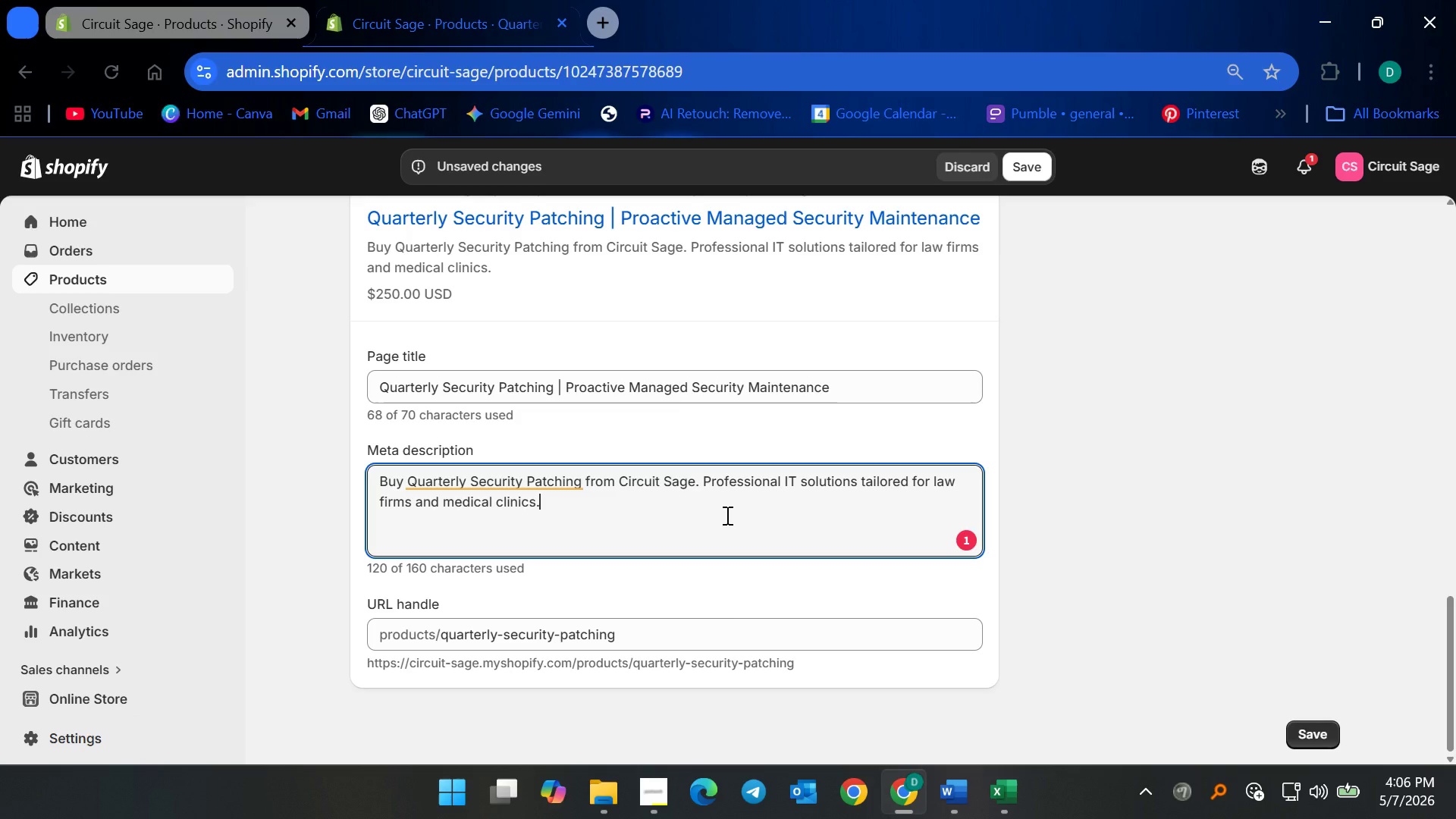 
left_click_drag(start_coordinate=[698, 484], to_coordinate=[626, 479])
 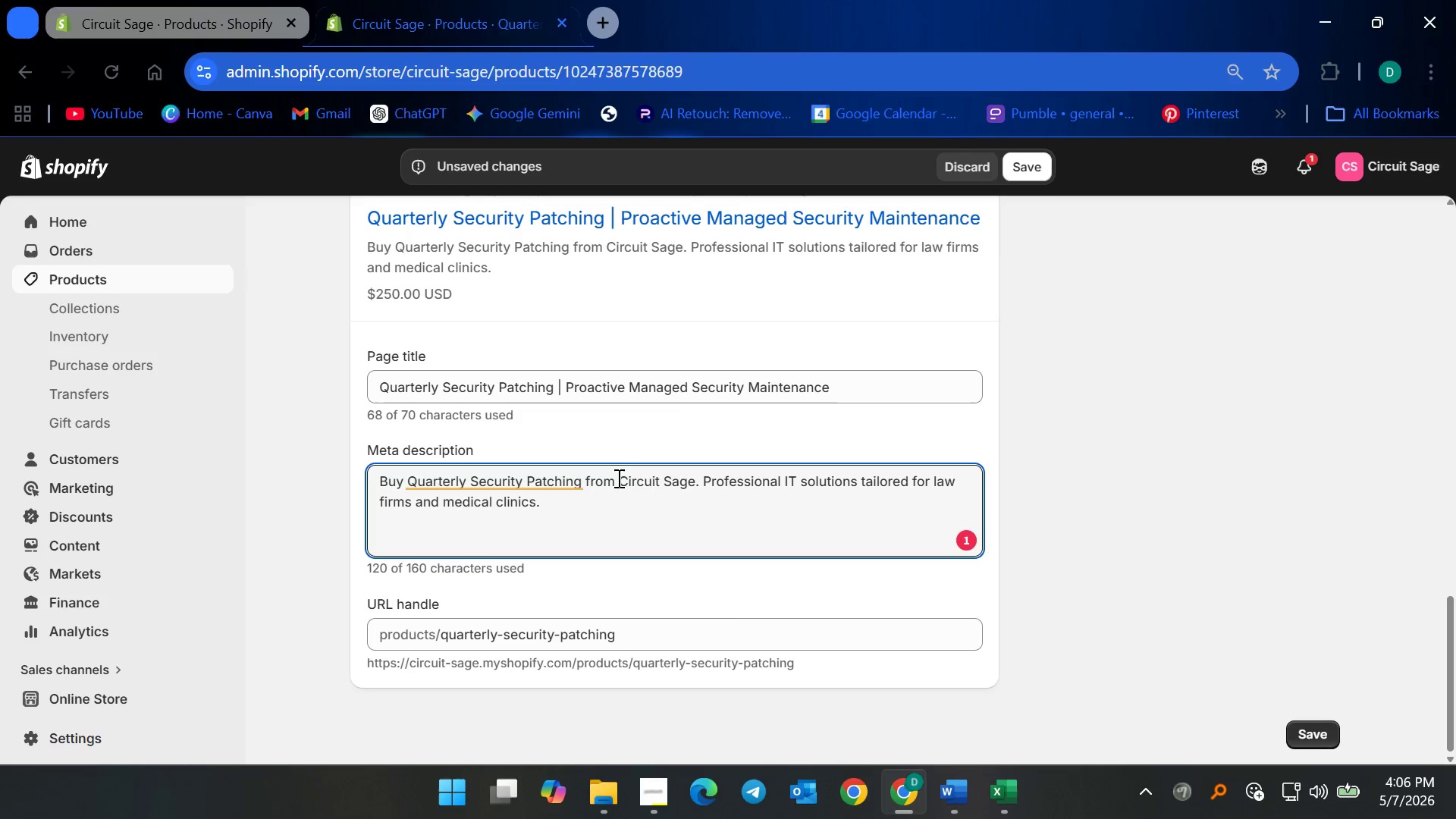 
left_click_drag(start_coordinate=[617, 478], to_coordinate=[695, 483])
 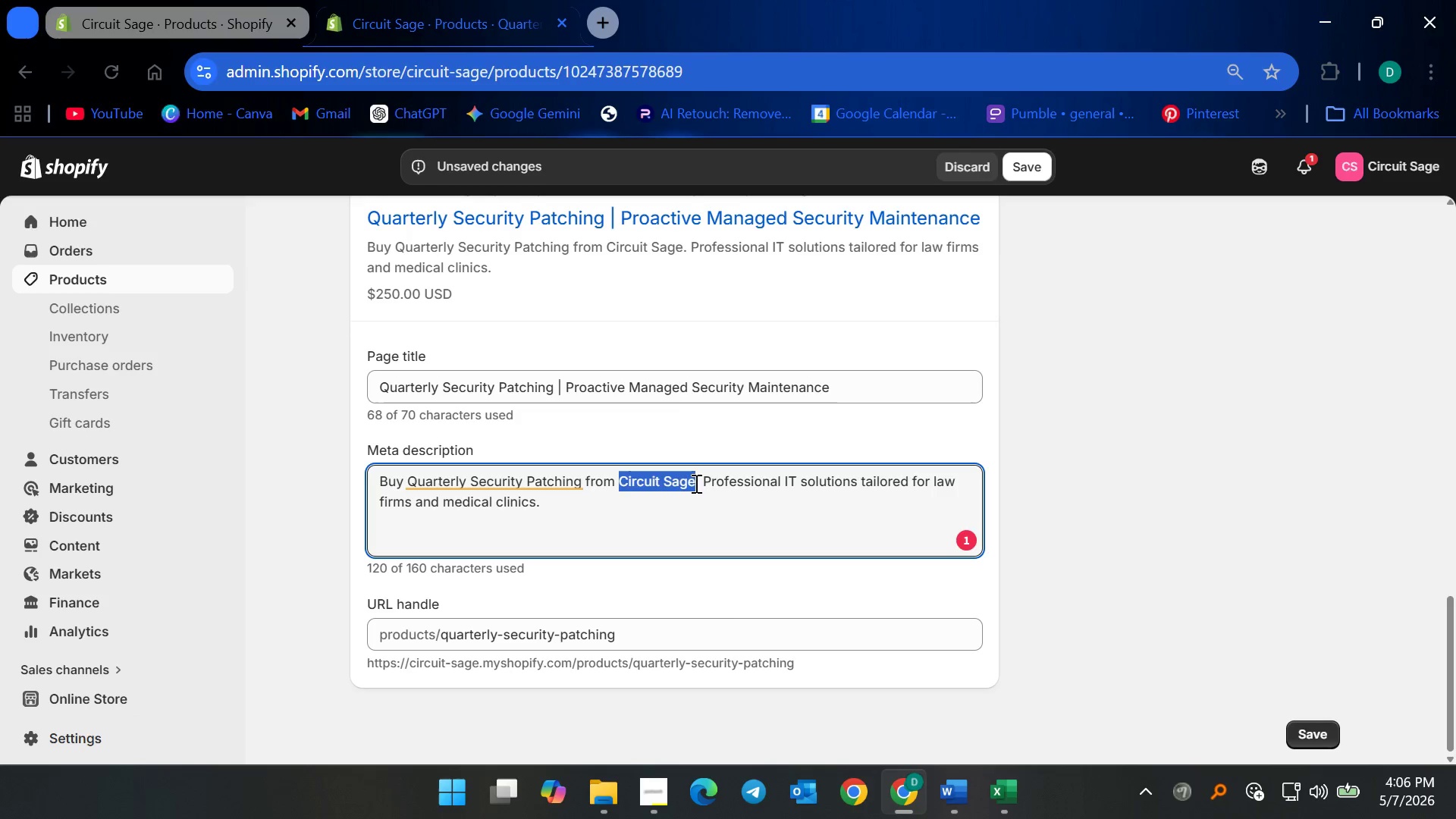 
key(Control+X)
 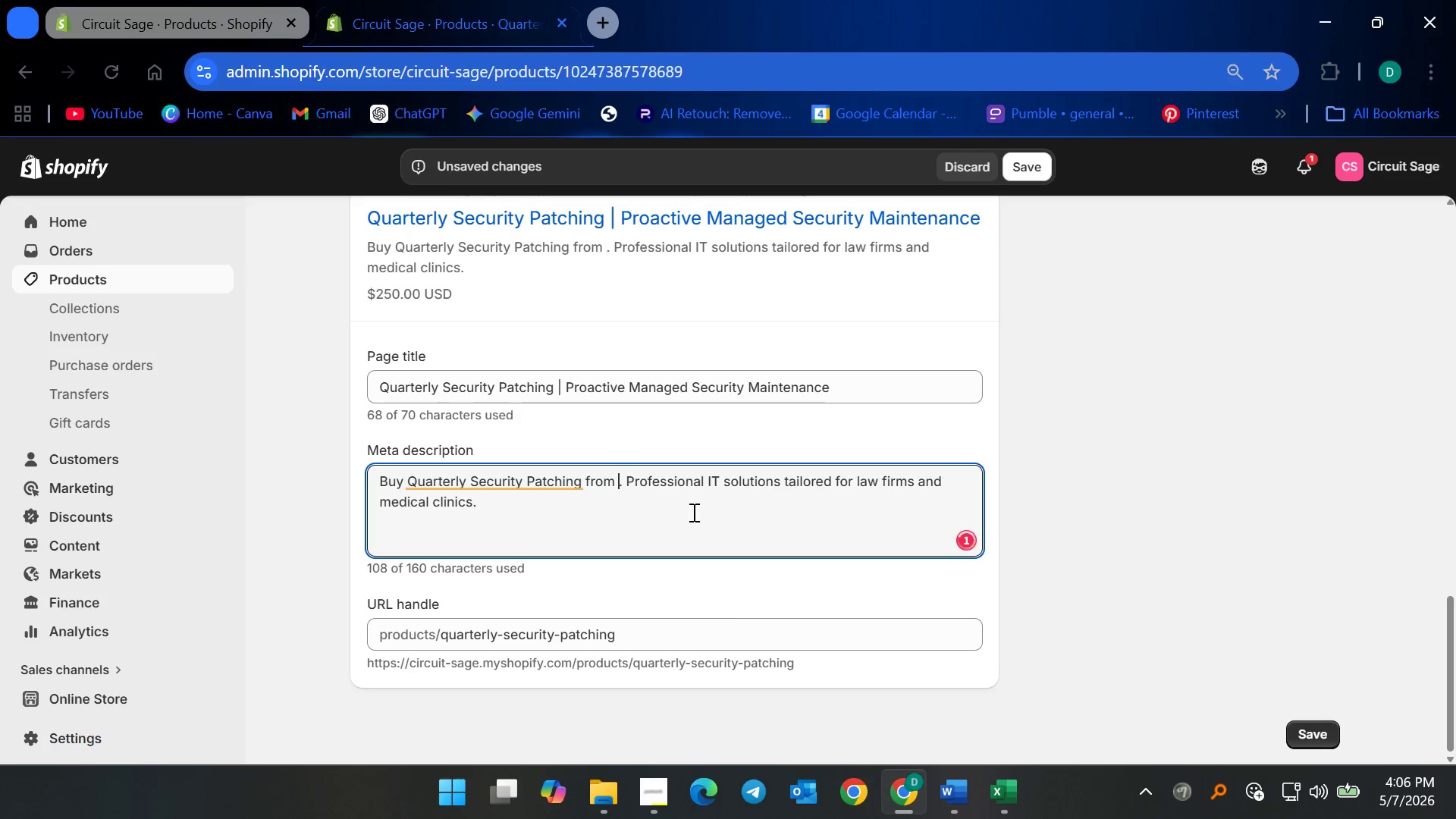 
left_click_drag(start_coordinate=[691, 512], to_coordinate=[585, 486])
 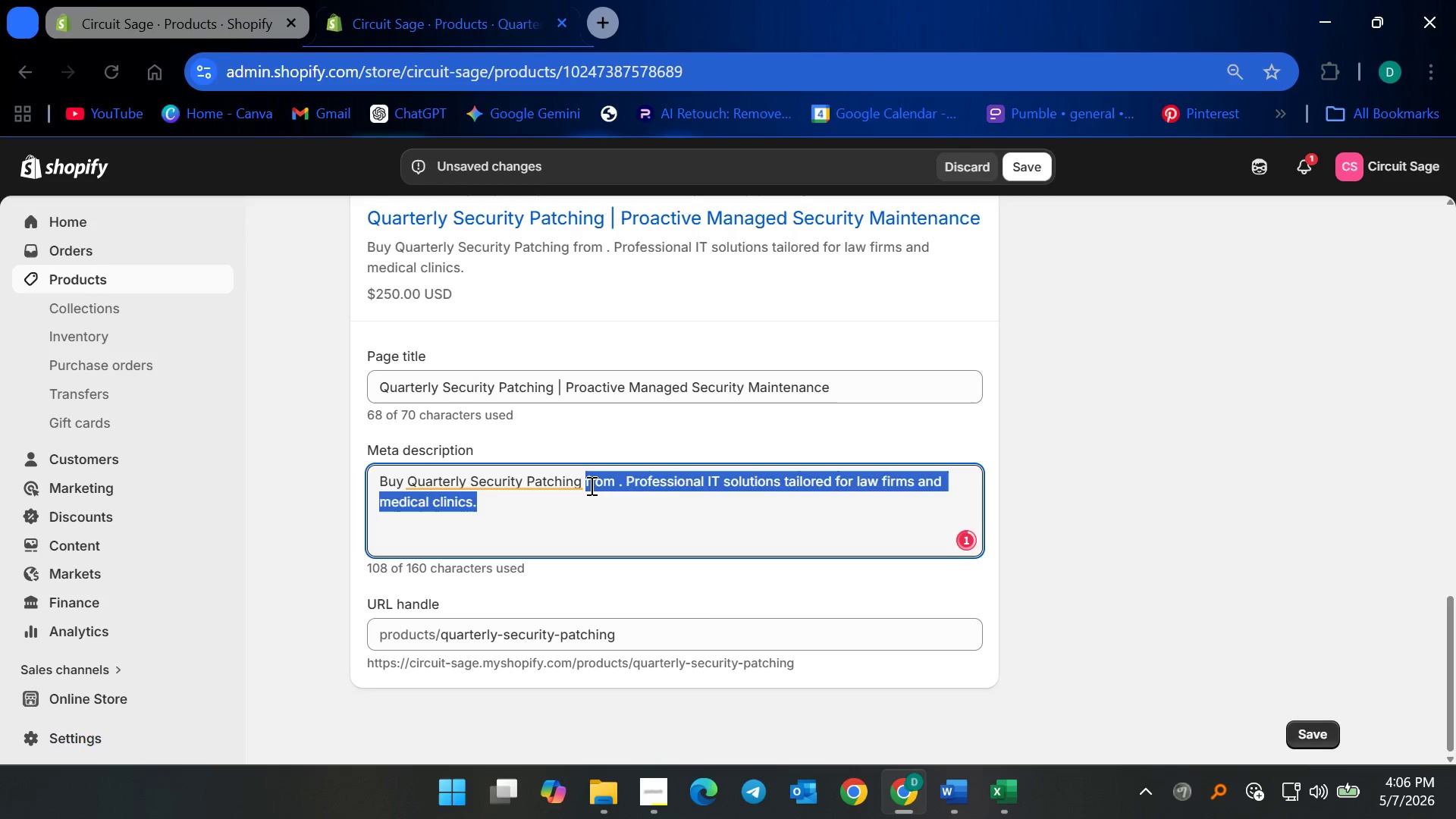 
key(Backspace)
 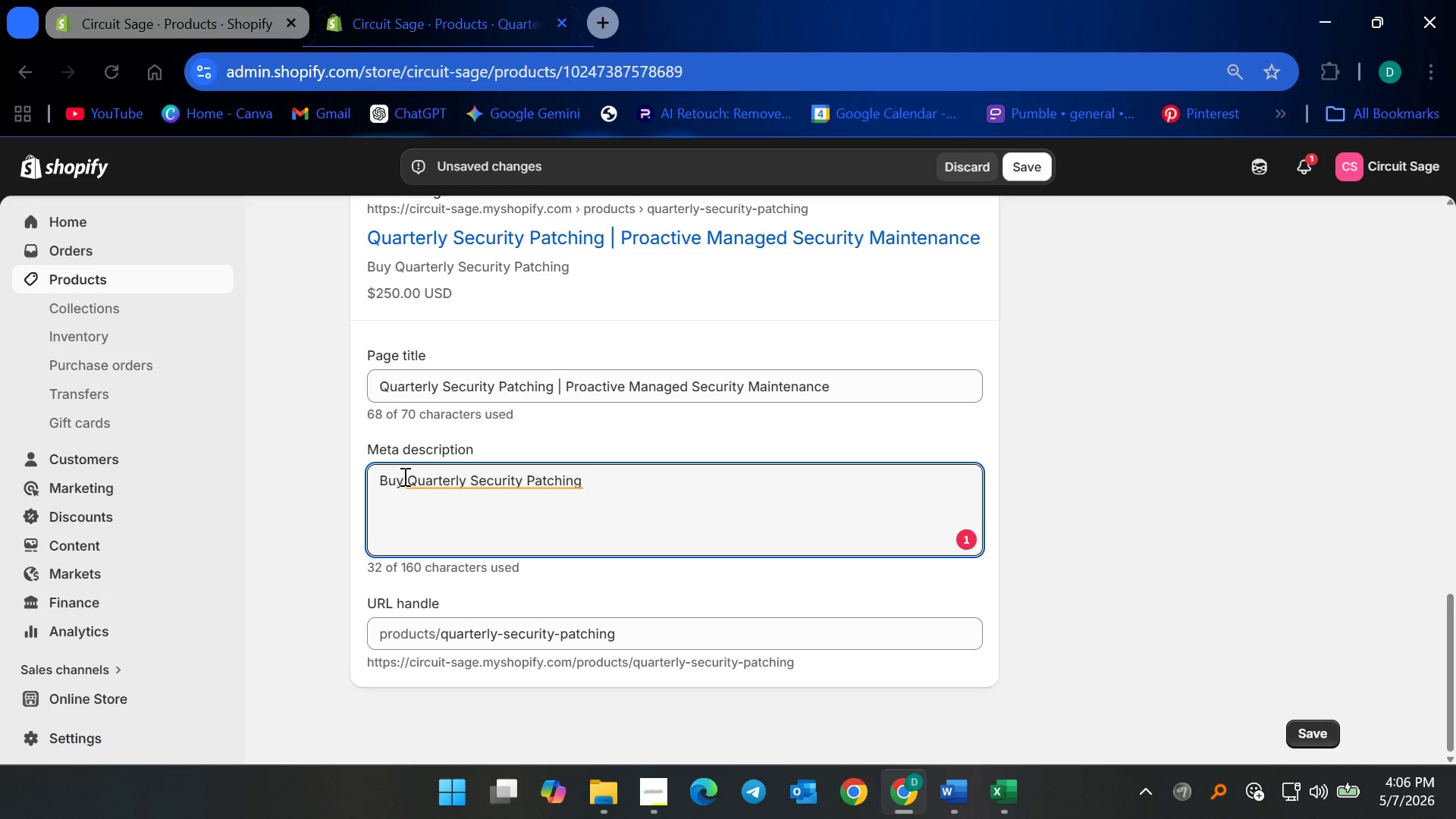 
left_click_drag(start_coordinate=[403, 476], to_coordinate=[331, 481])
 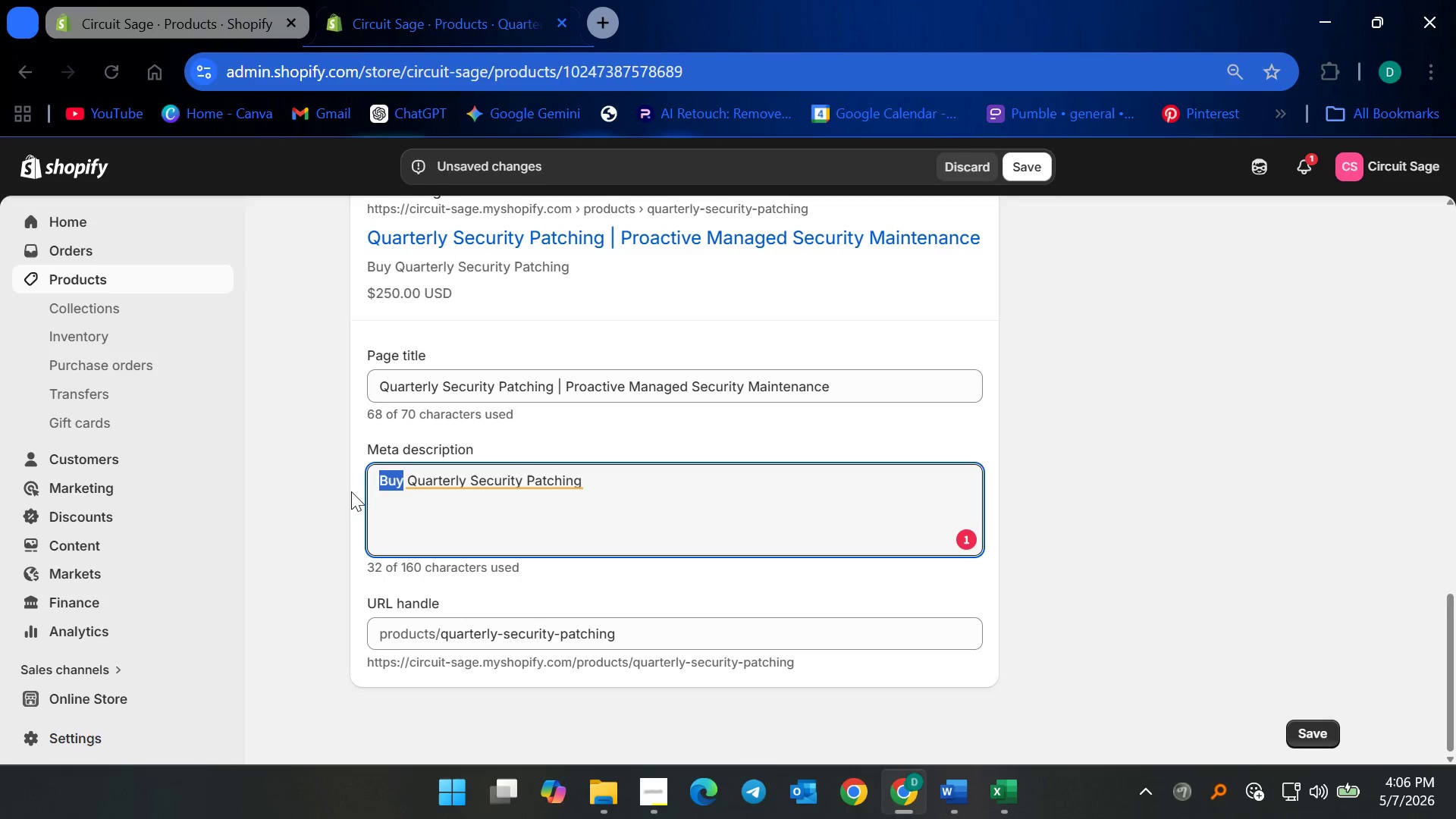 
key(Backspace)
 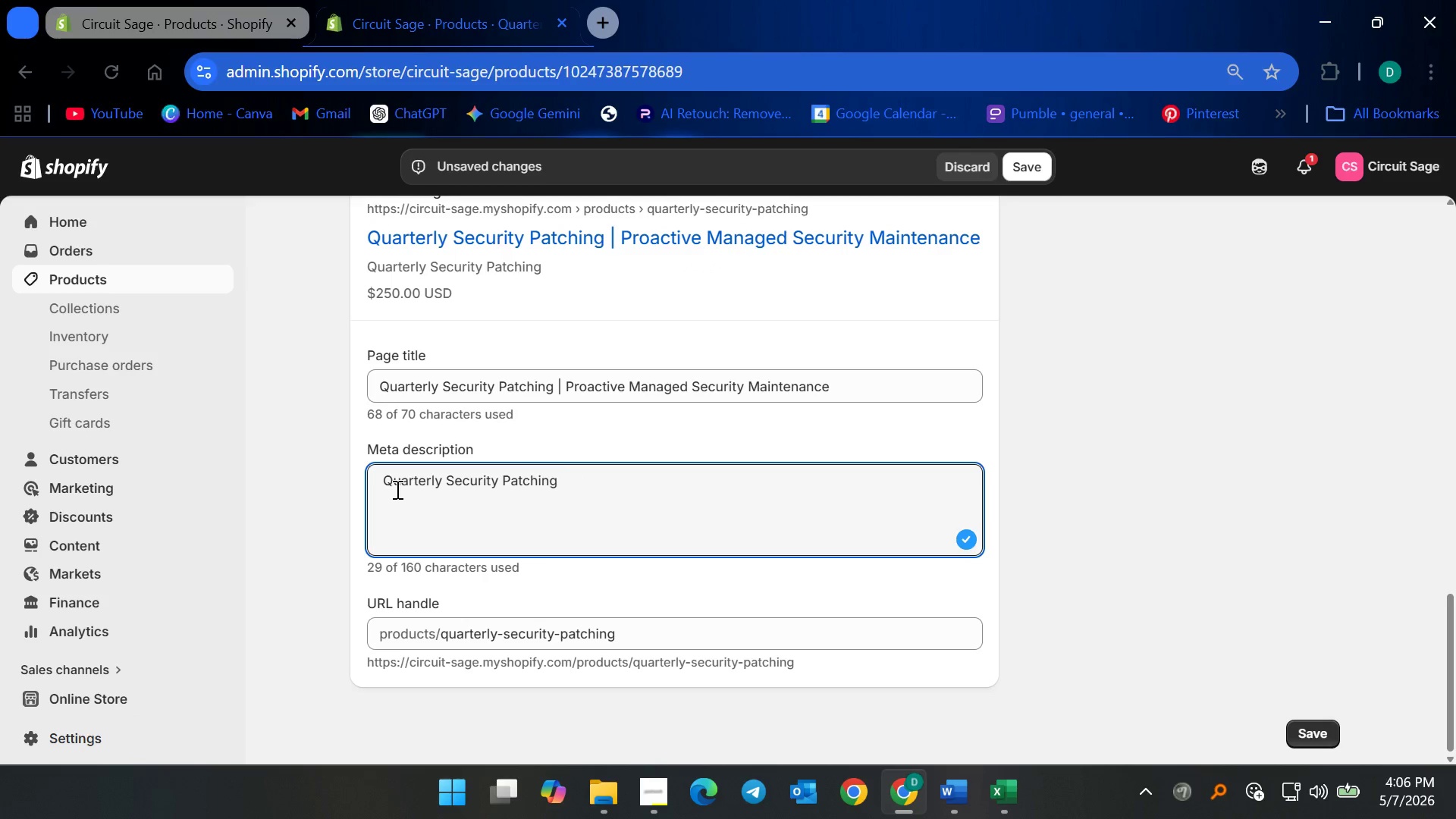 
type(Close vulnere)
 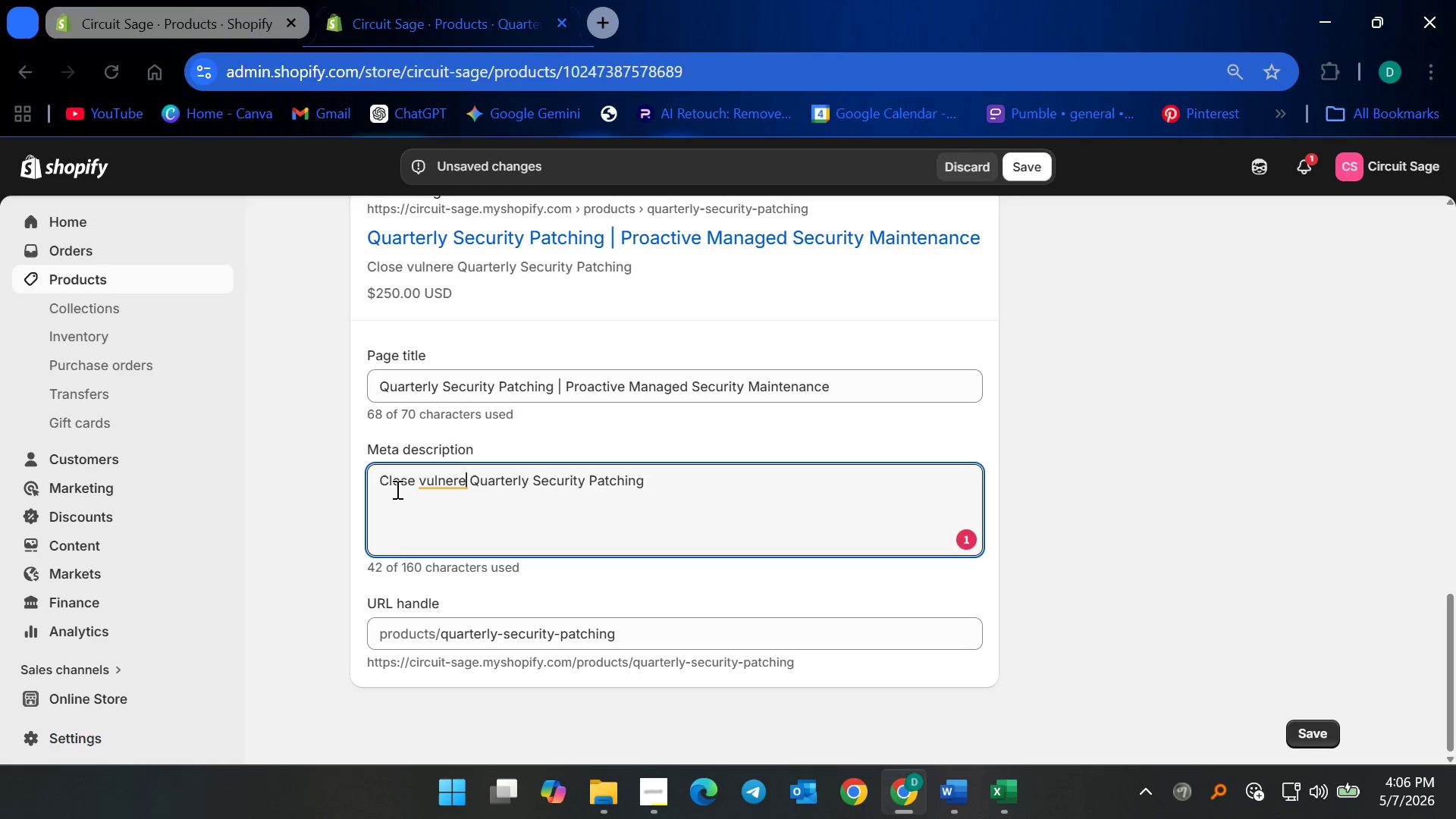 
key(Backspace)
type(abilities and )
 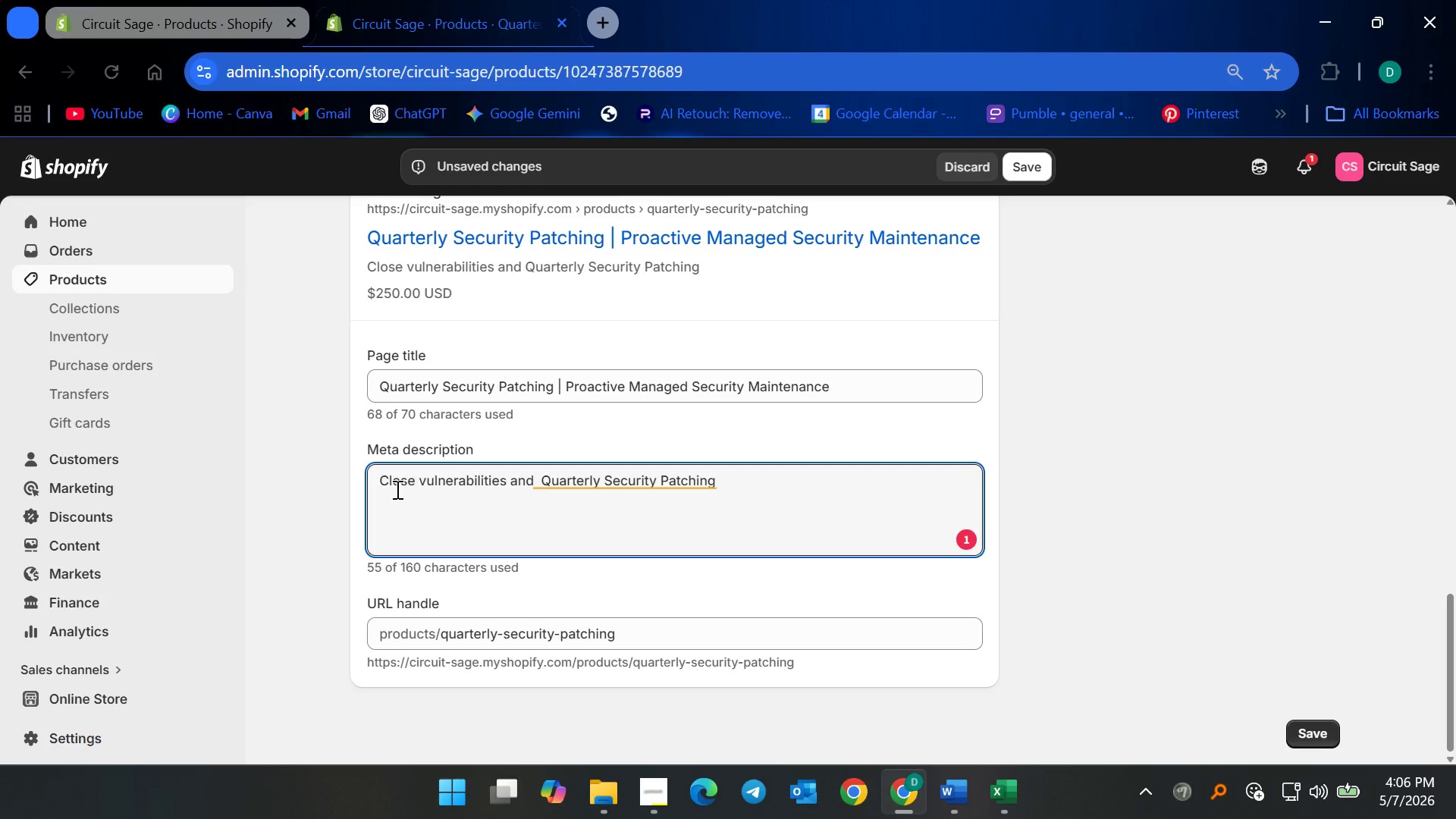 
wait(5.42)
 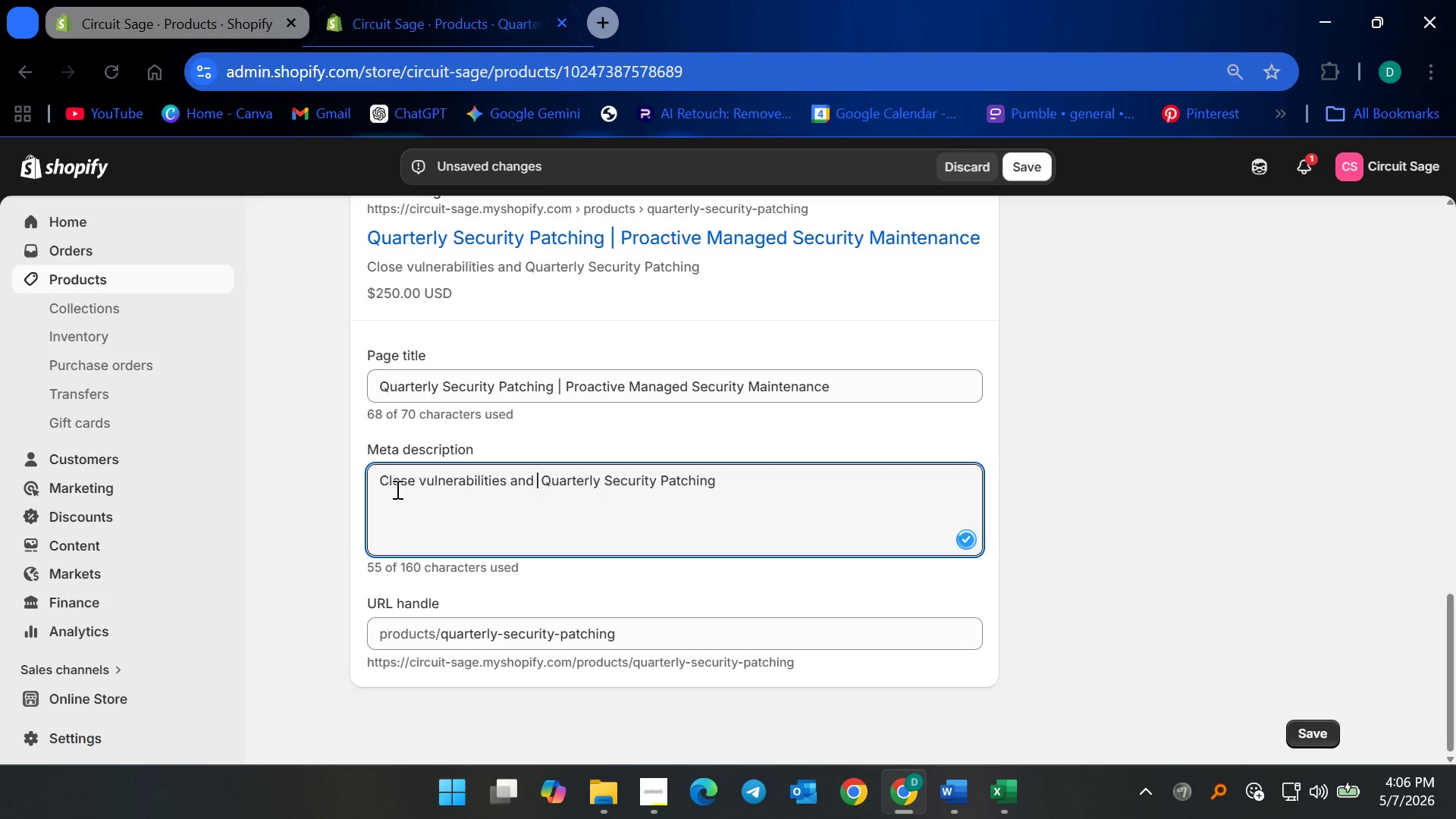 
key(Backspace)
key(Backspace)
key(Backspace)
key(Backspace)
type(before attackers can find them. )
 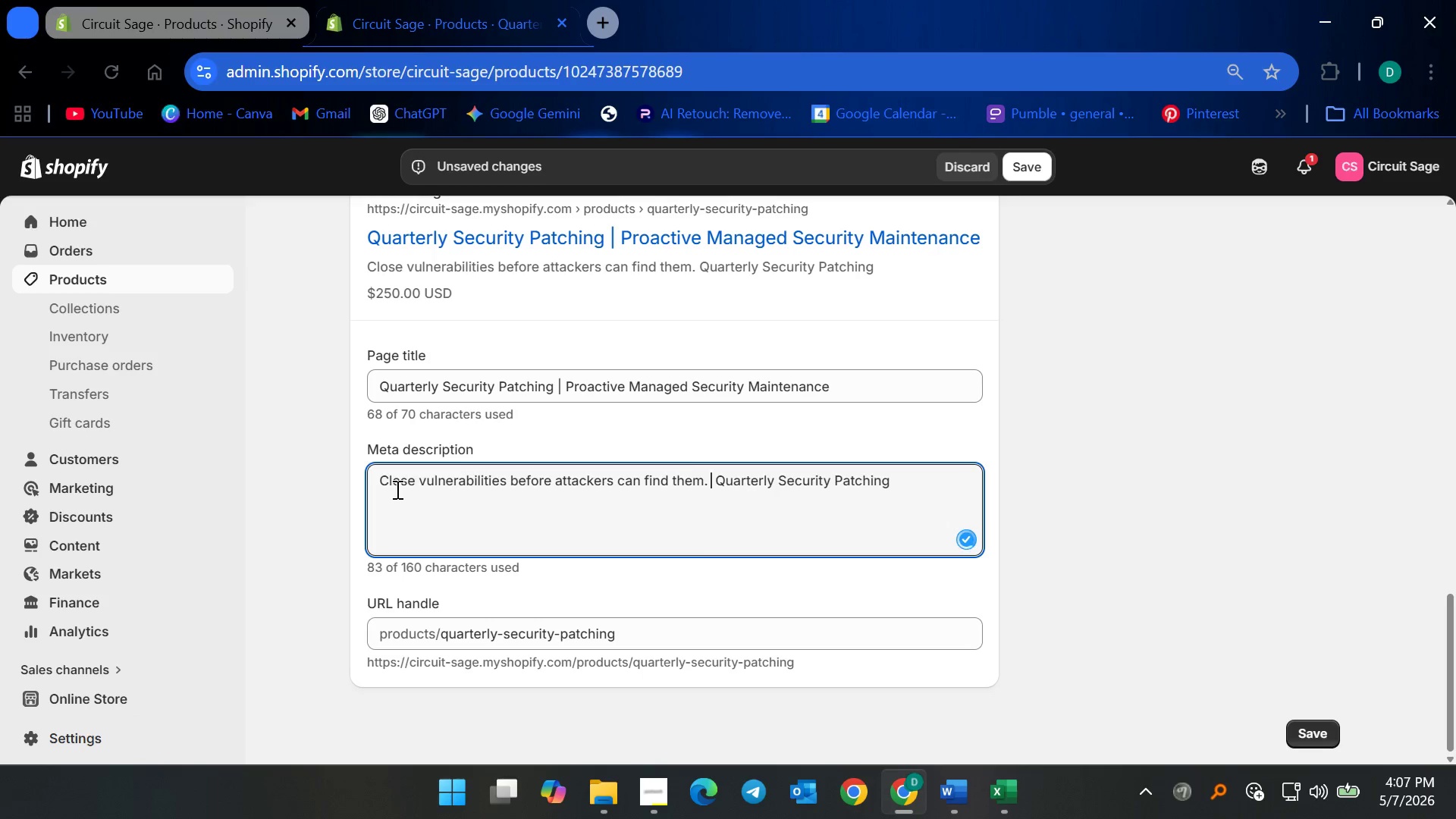 
key(Control+V)
 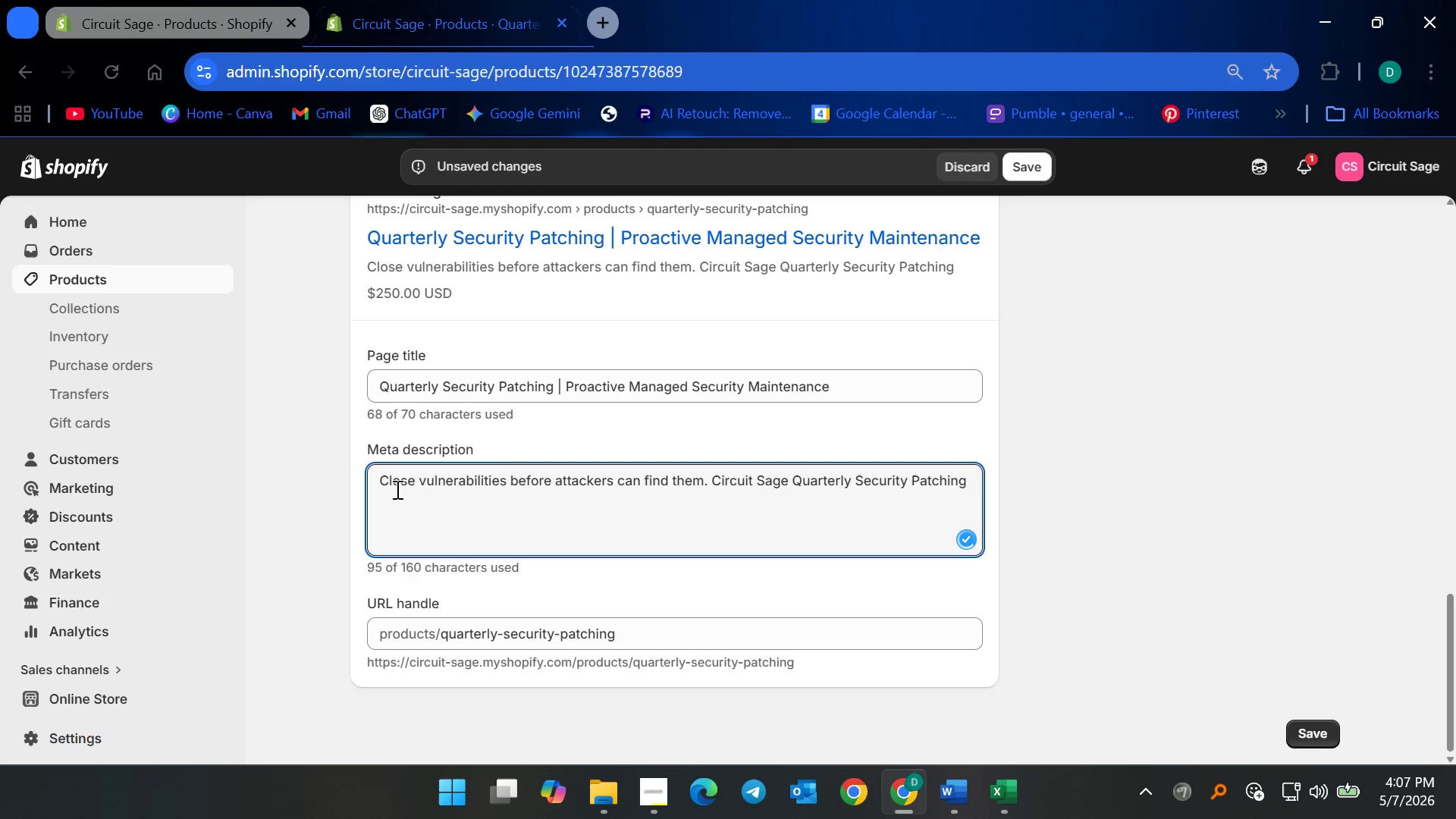 
key(Quote)
 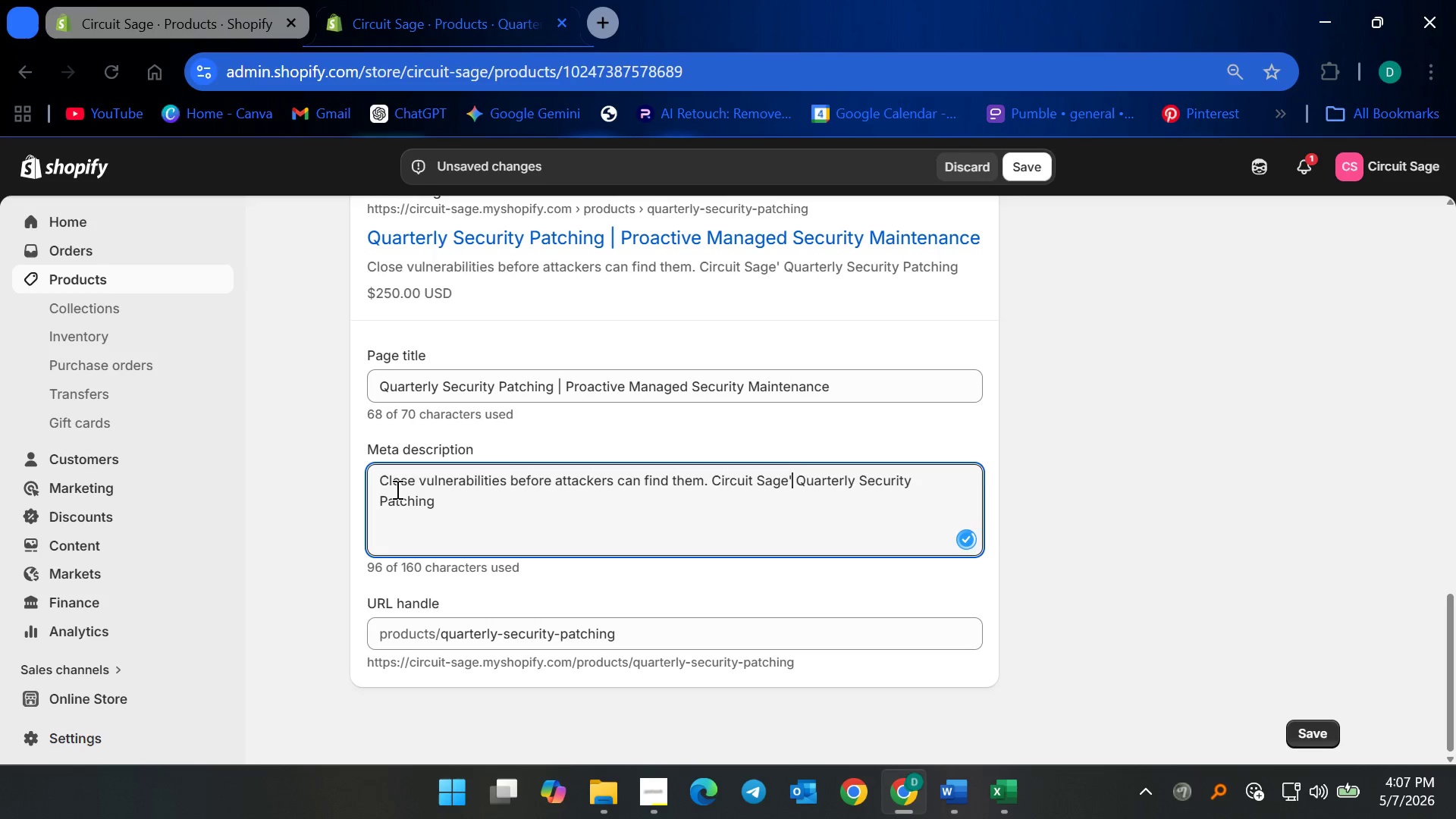 
key(S)
 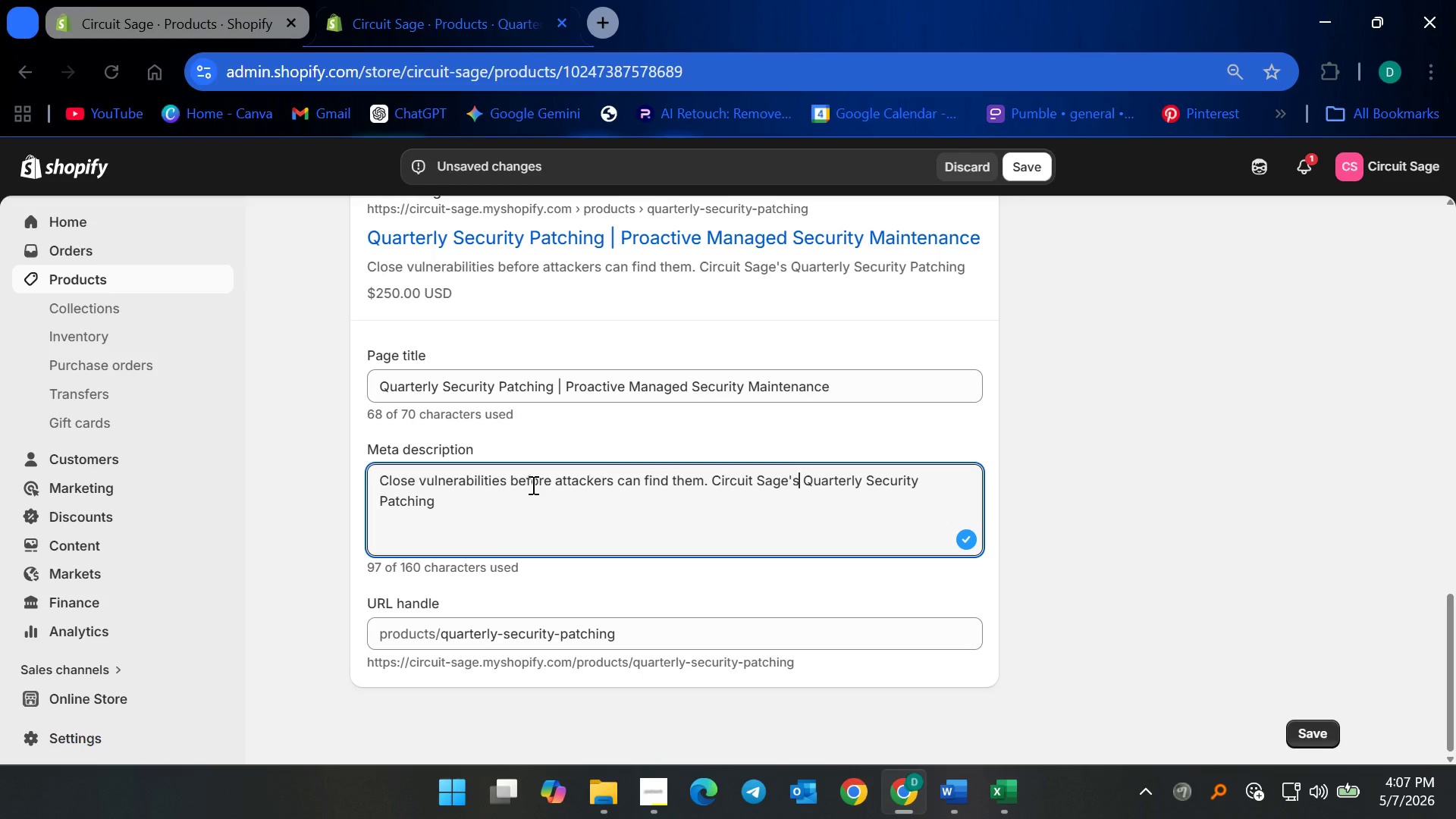 
wait(7.59)
 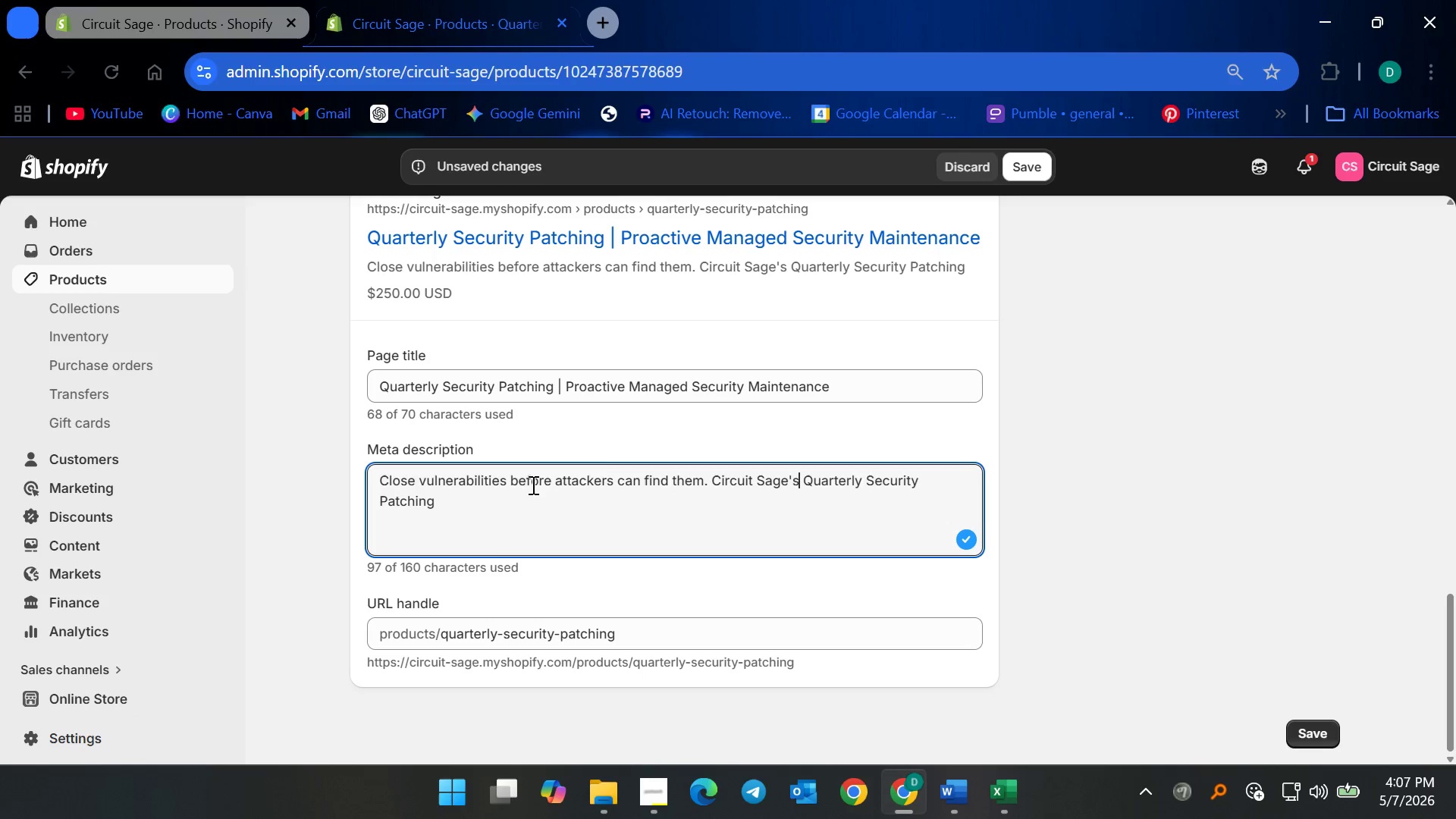 
left_click([582, 504])
 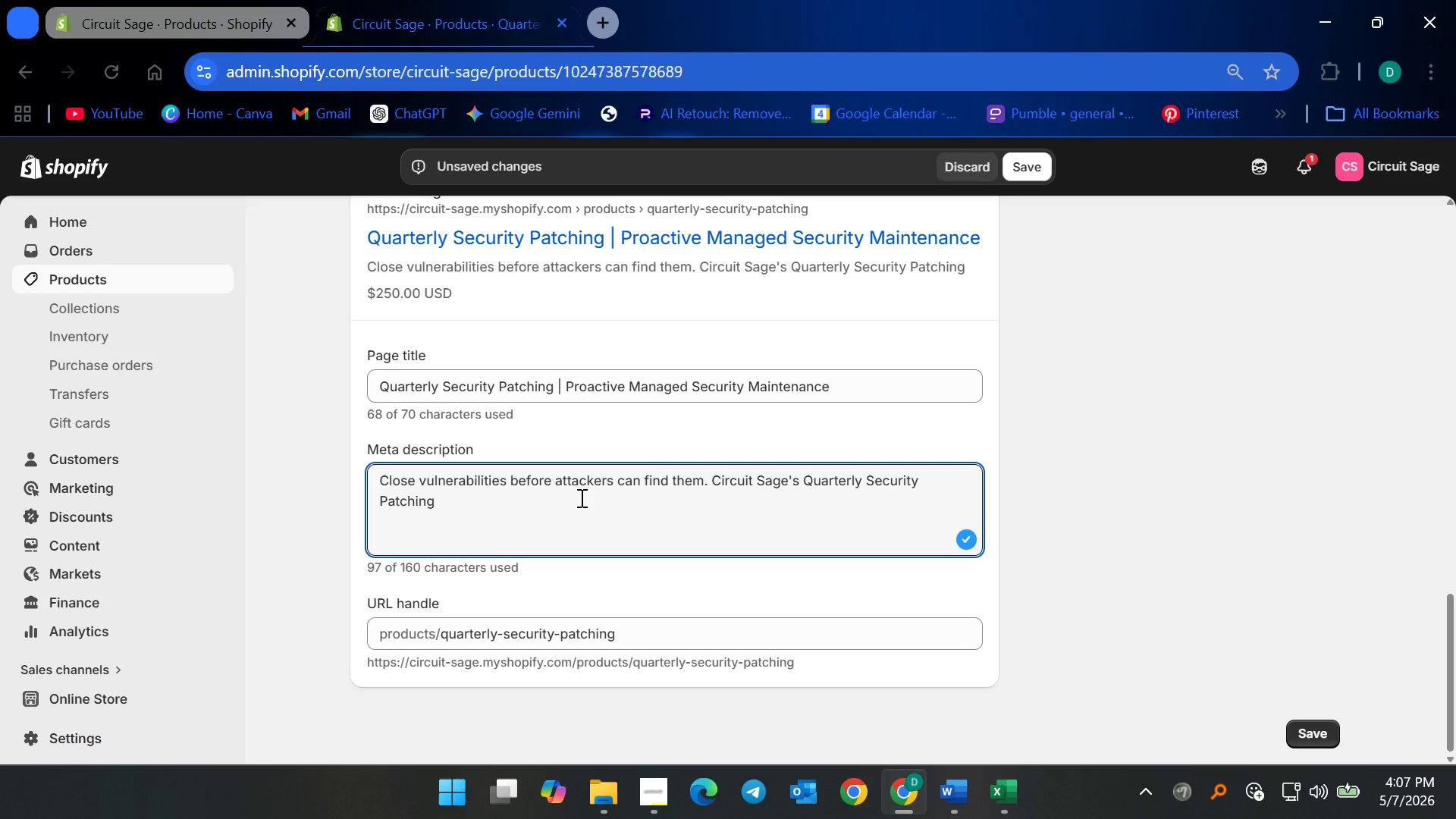 
type(keeps law firms and clinics consistently protectes)
key(Backspace)
type(d.)
 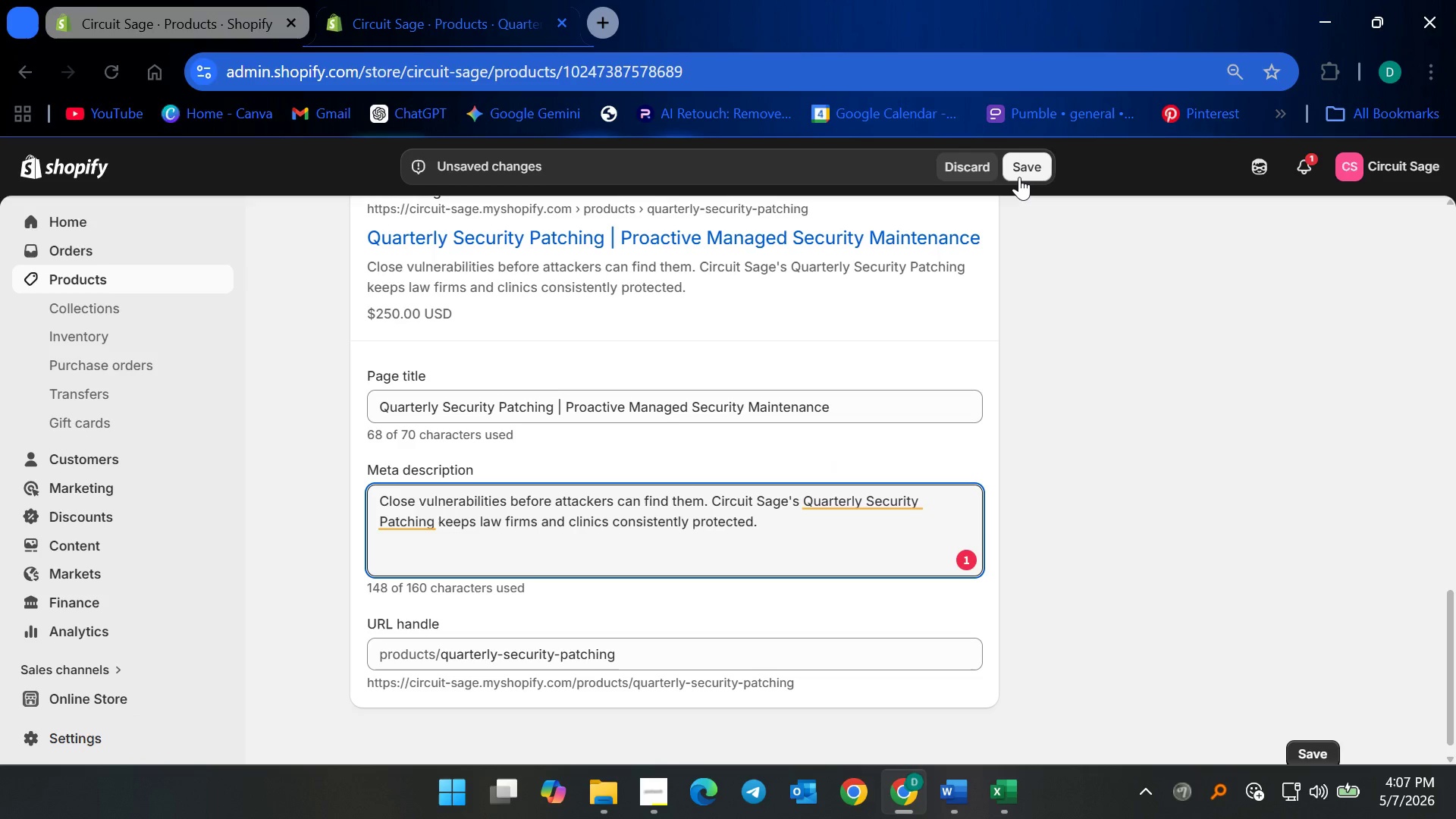 
left_click([877, 497])
 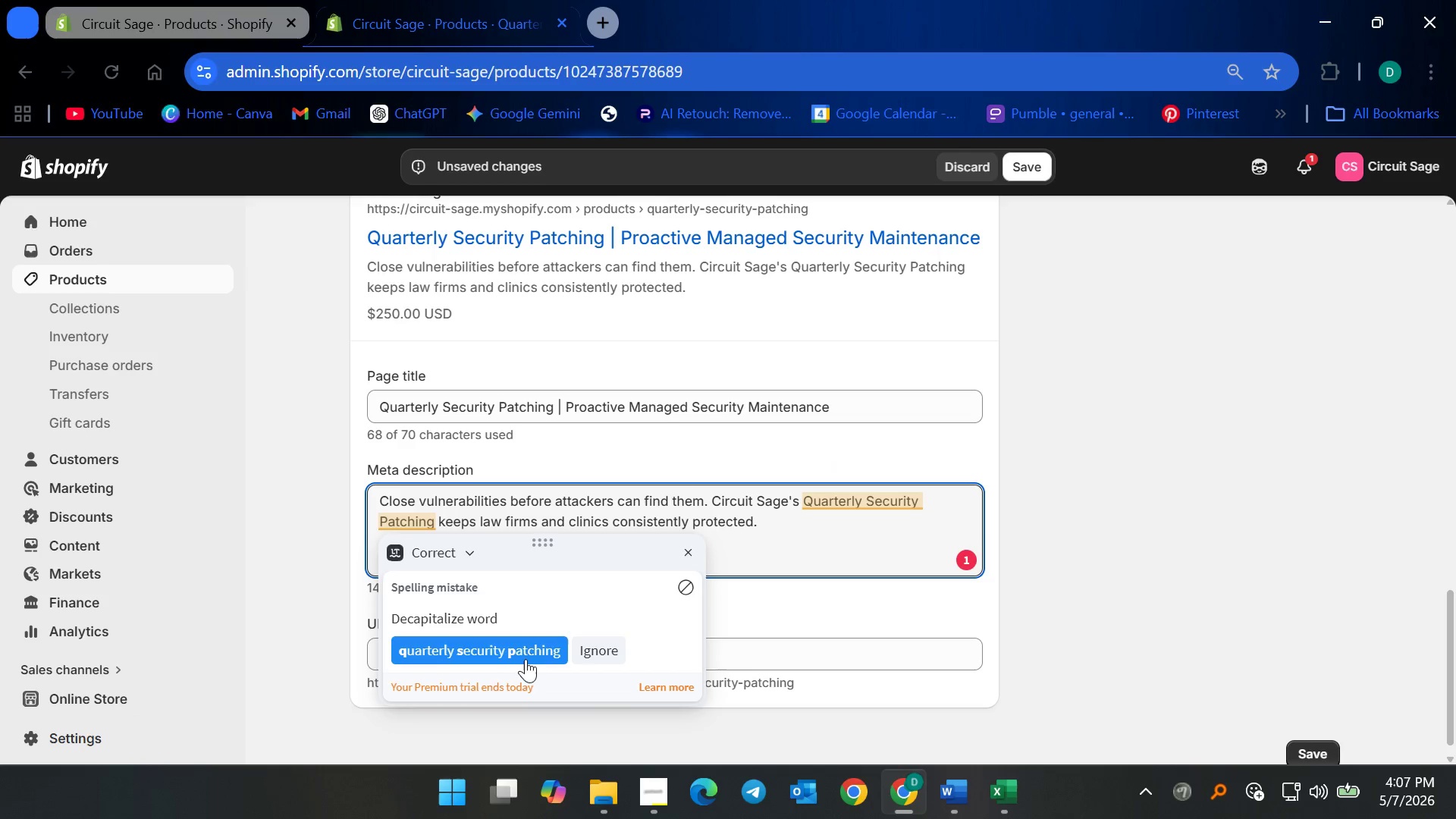 
left_click([514, 659])
 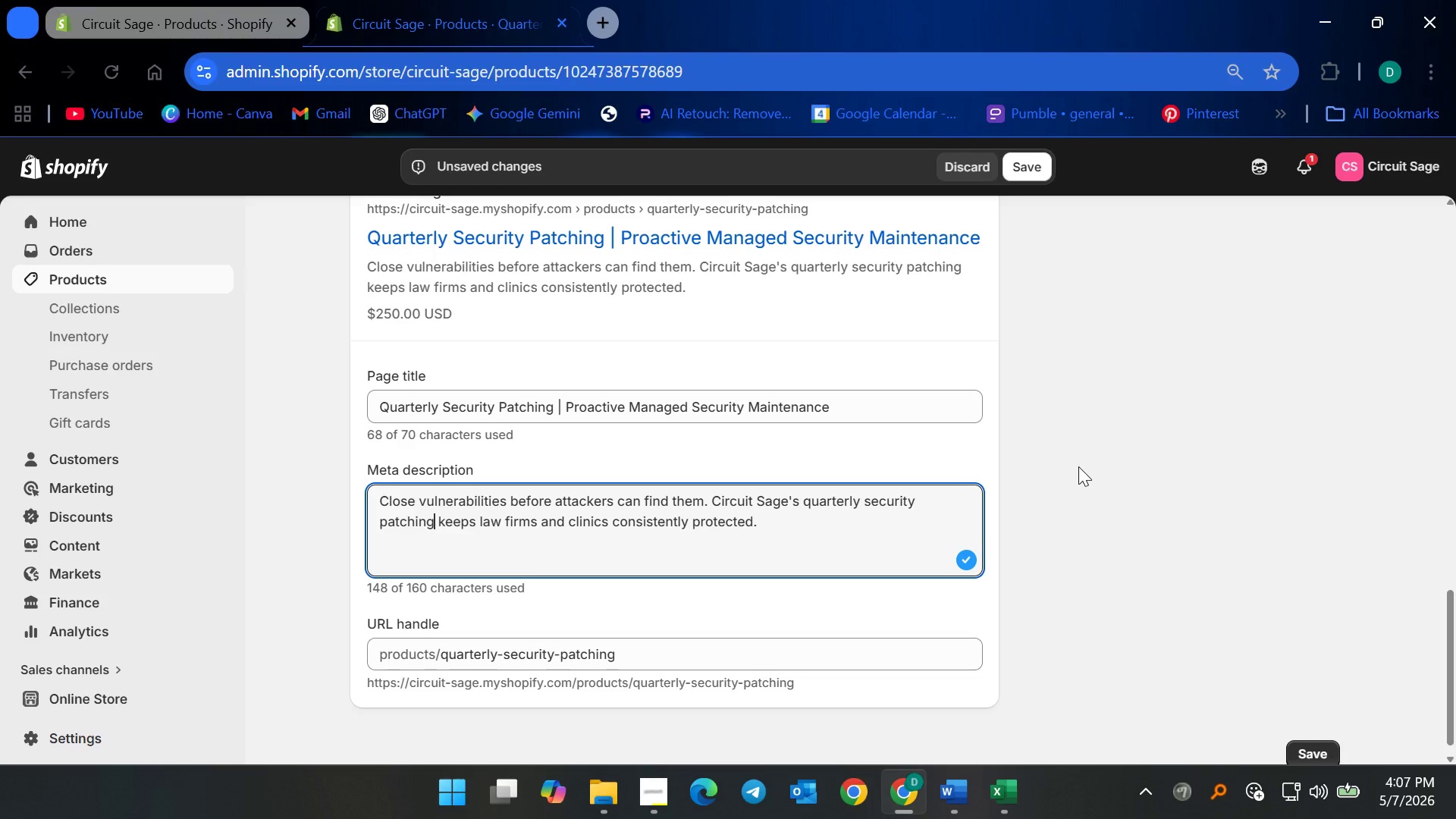 
wait(7.66)
 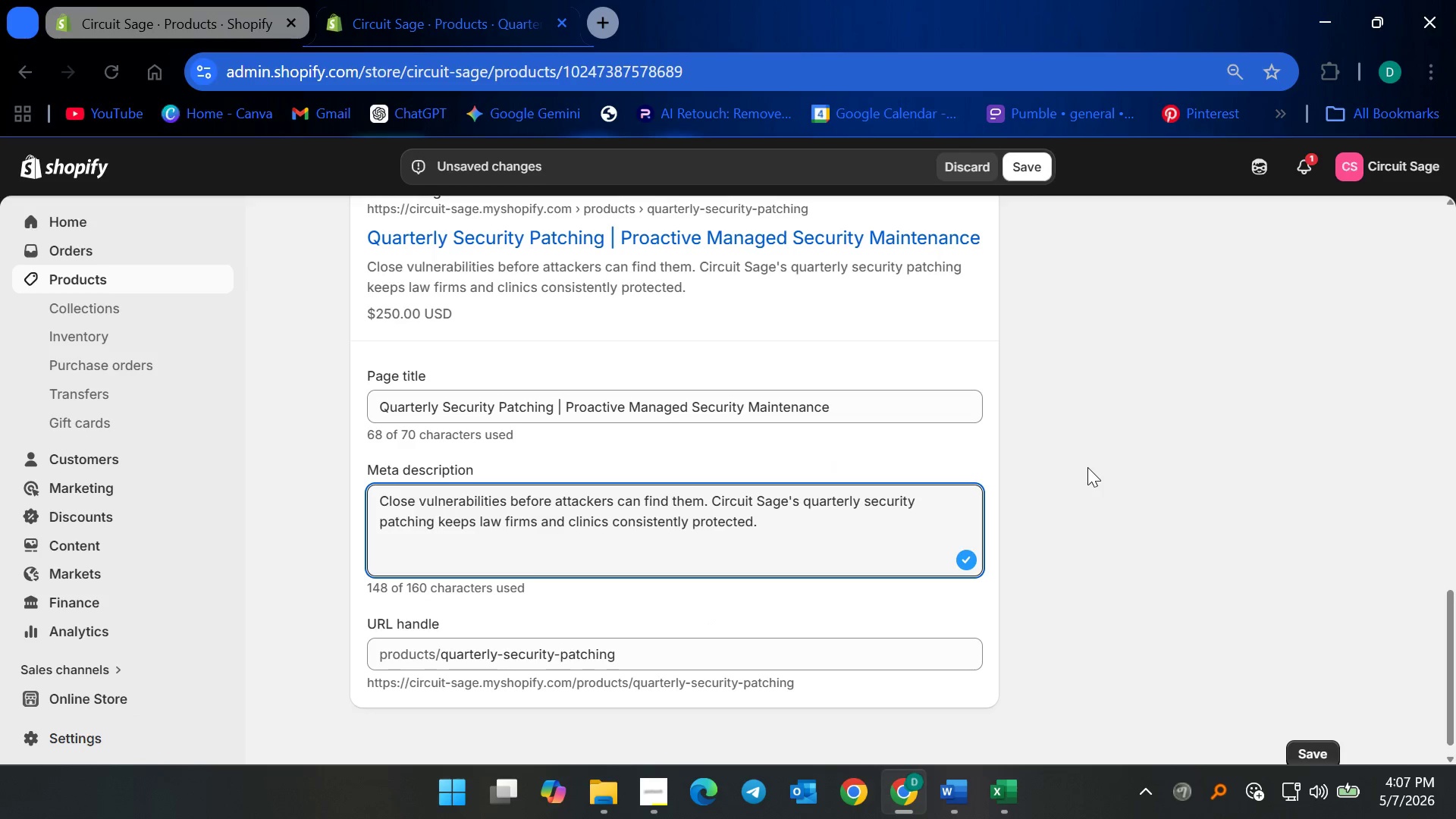 
left_click([1023, 160])
 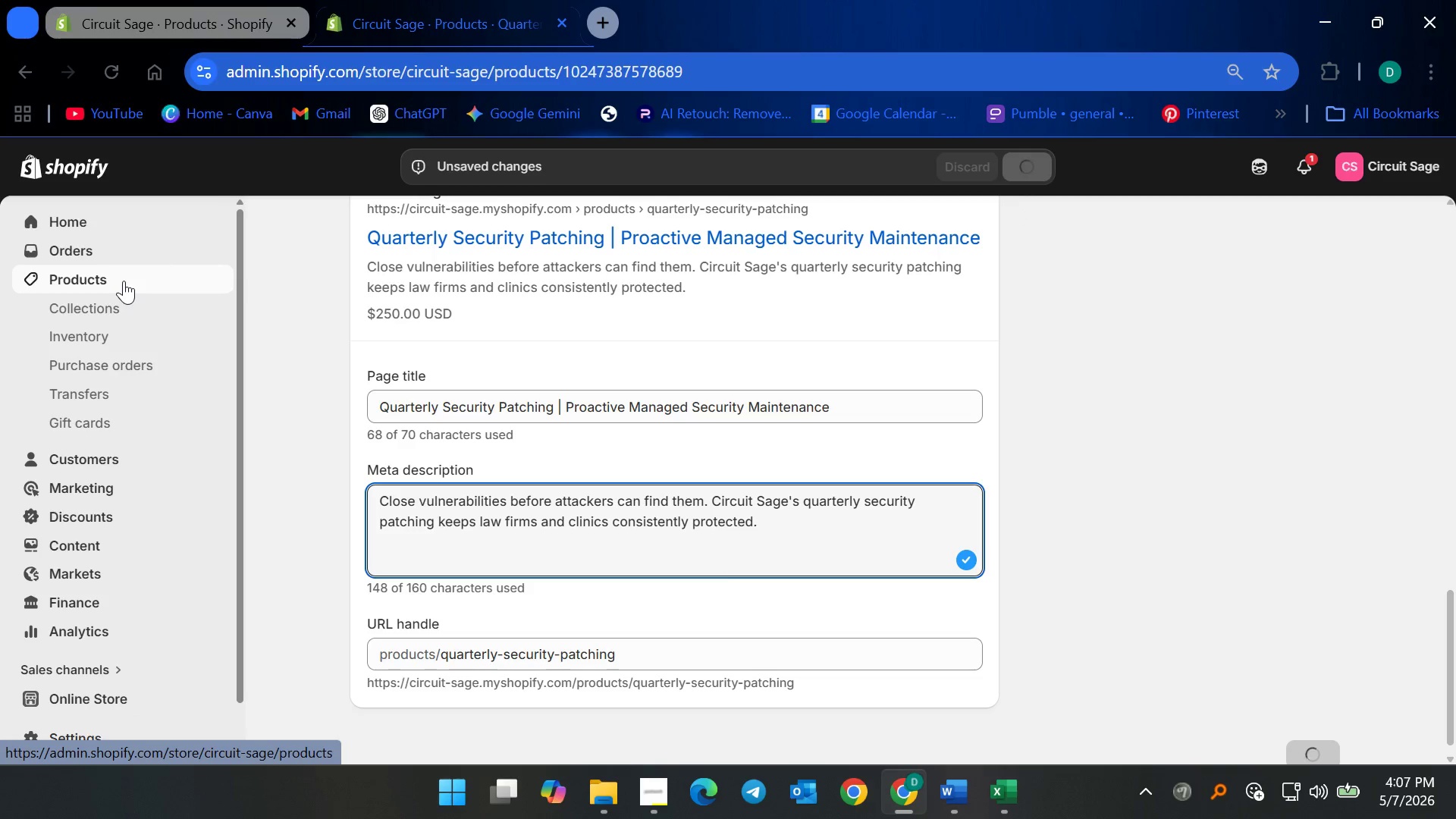 
left_click([124, 281])
 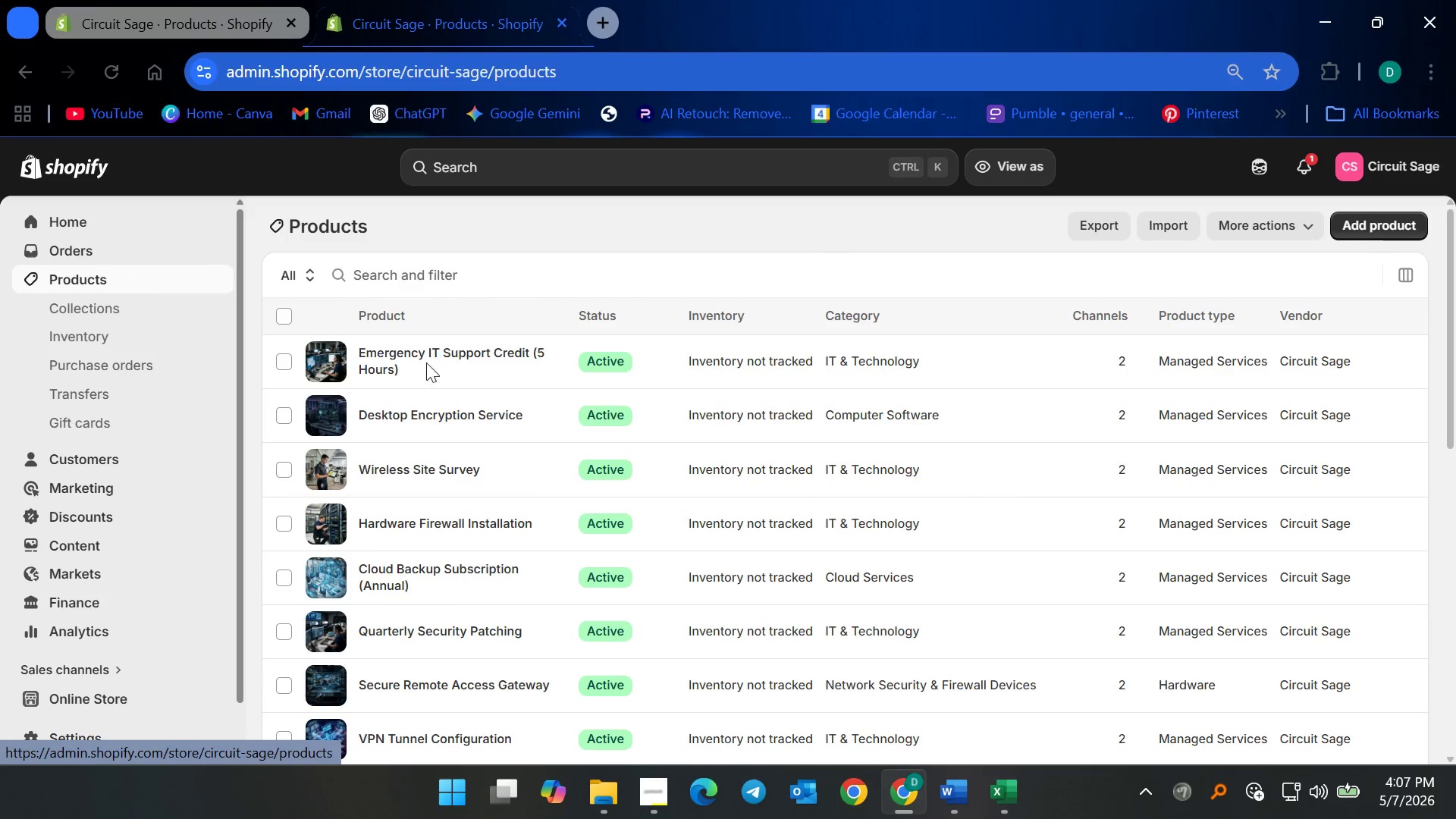 
scroll: coordinate [498, 534], scroll_direction: down, amount: 4.0
 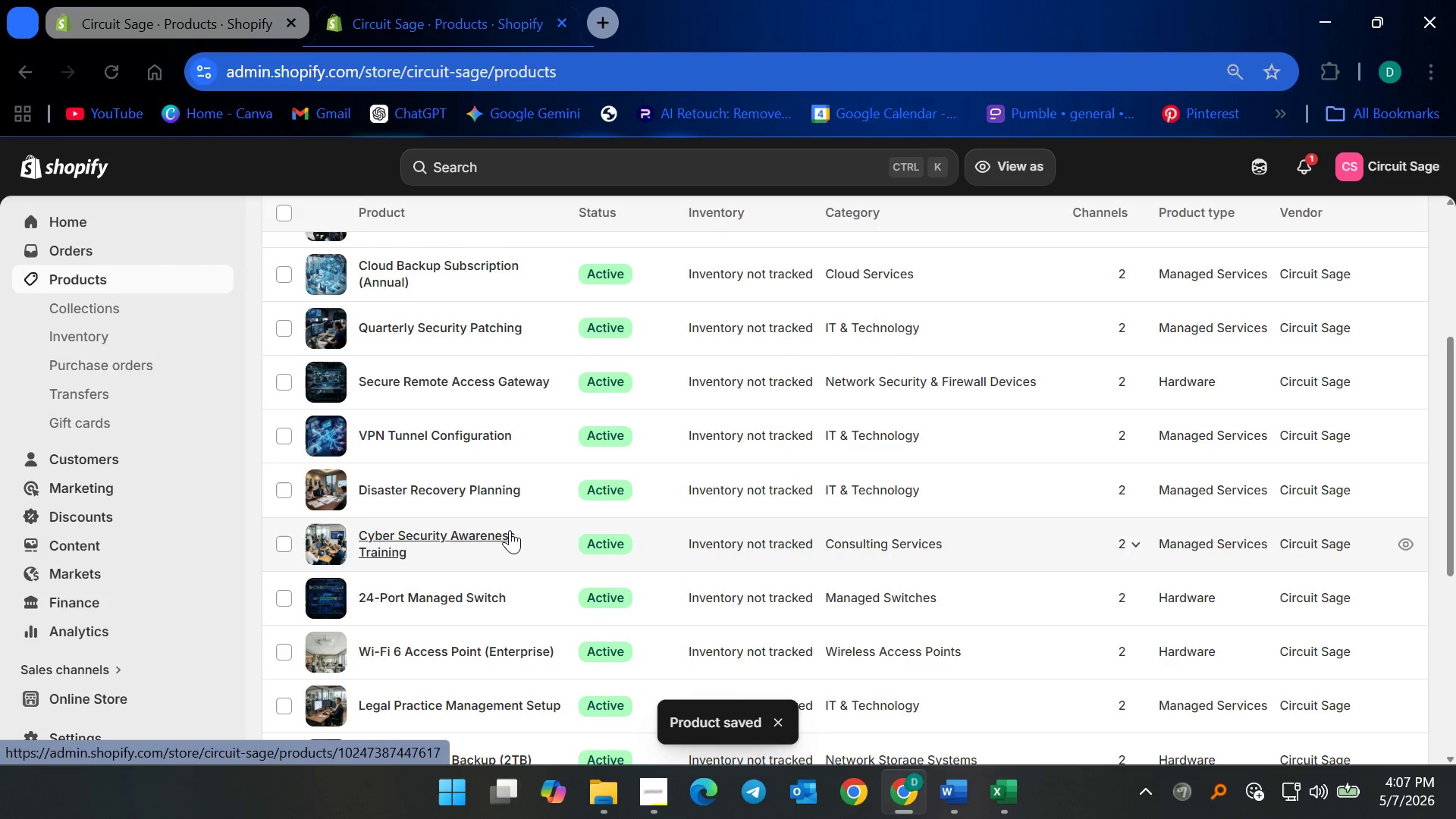 
scroll: coordinate [510, 528], scroll_direction: up, amount: 3.0
 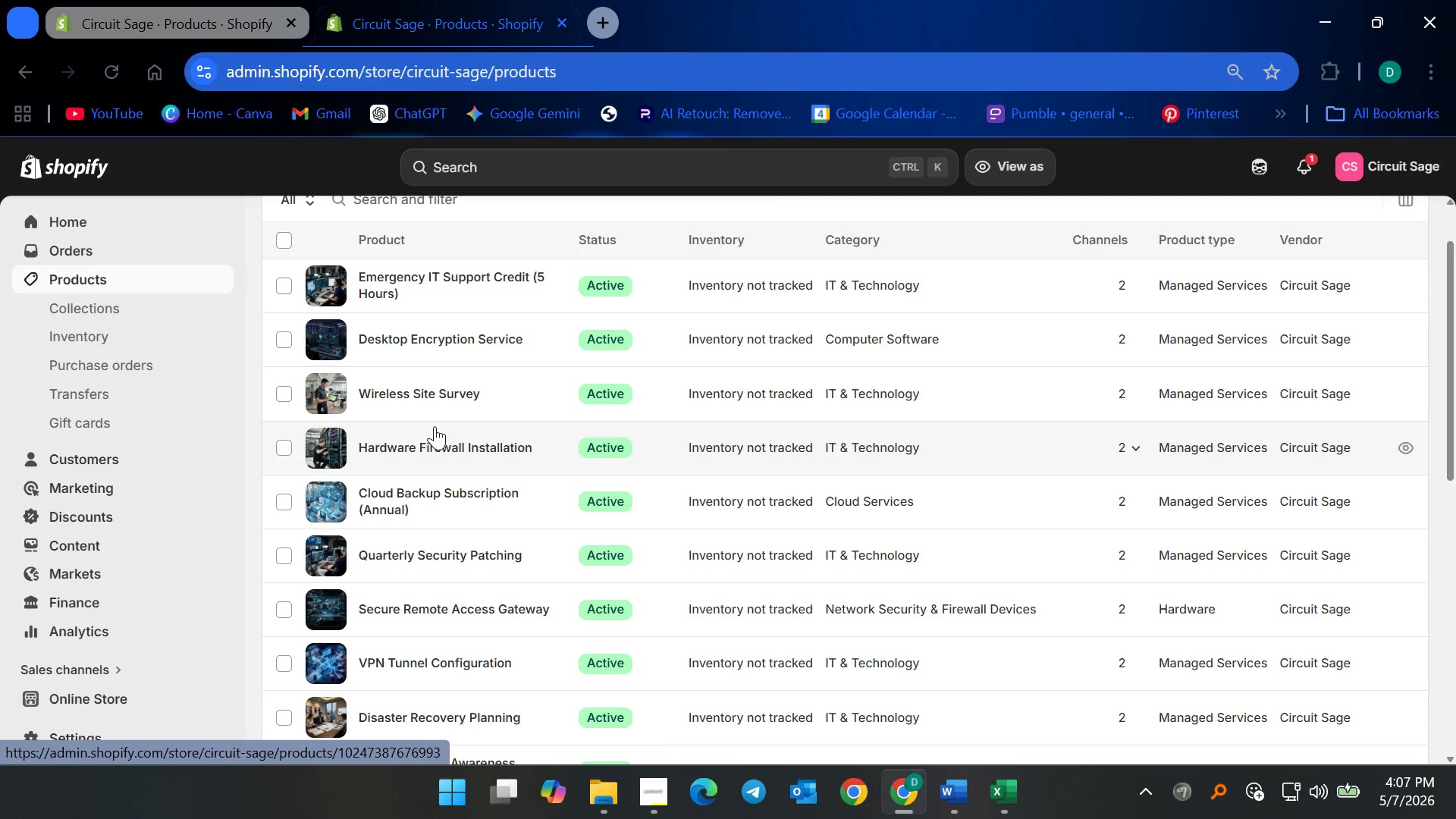 
wait(5.36)
 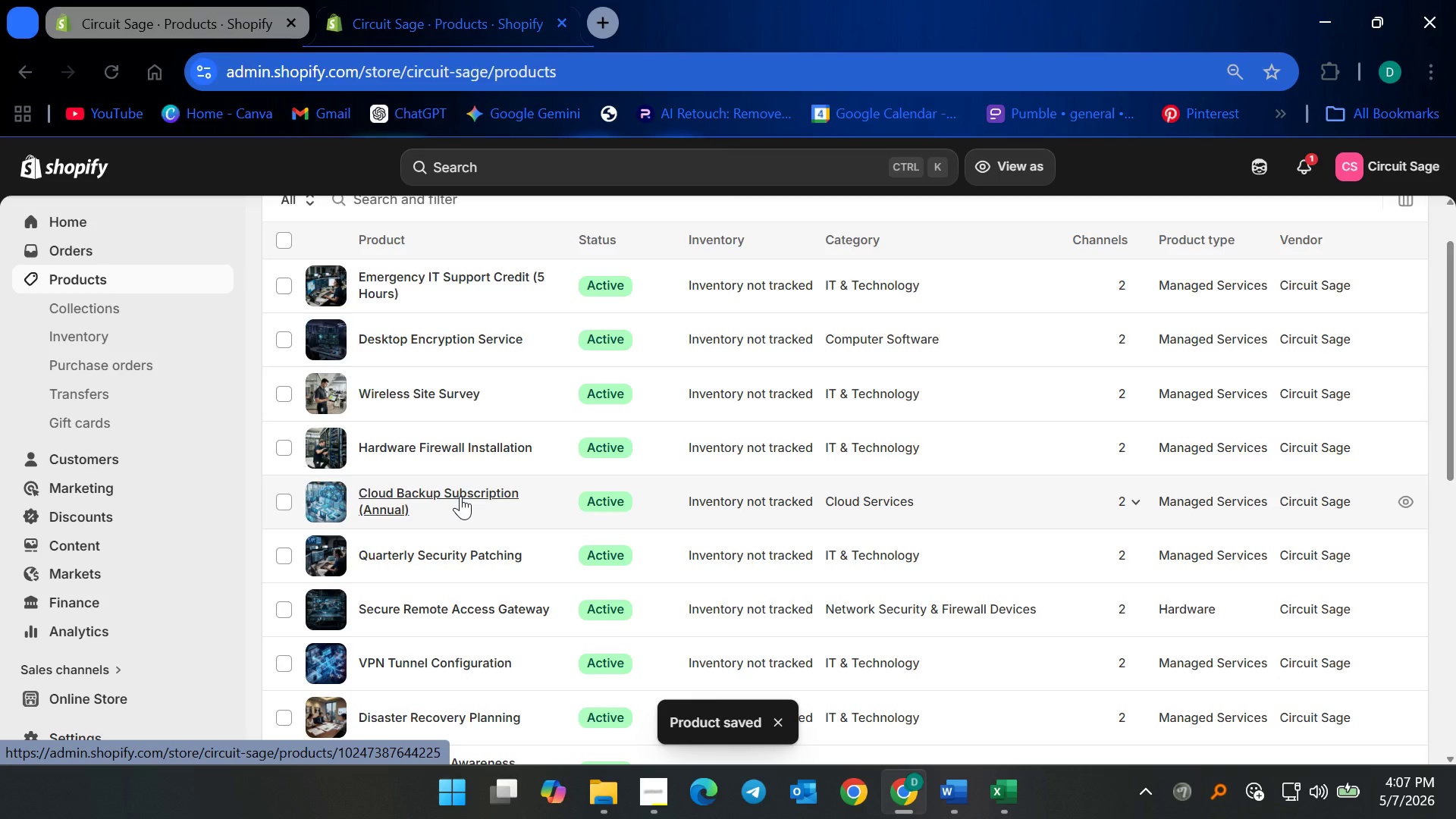 
left_click([432, 491])
 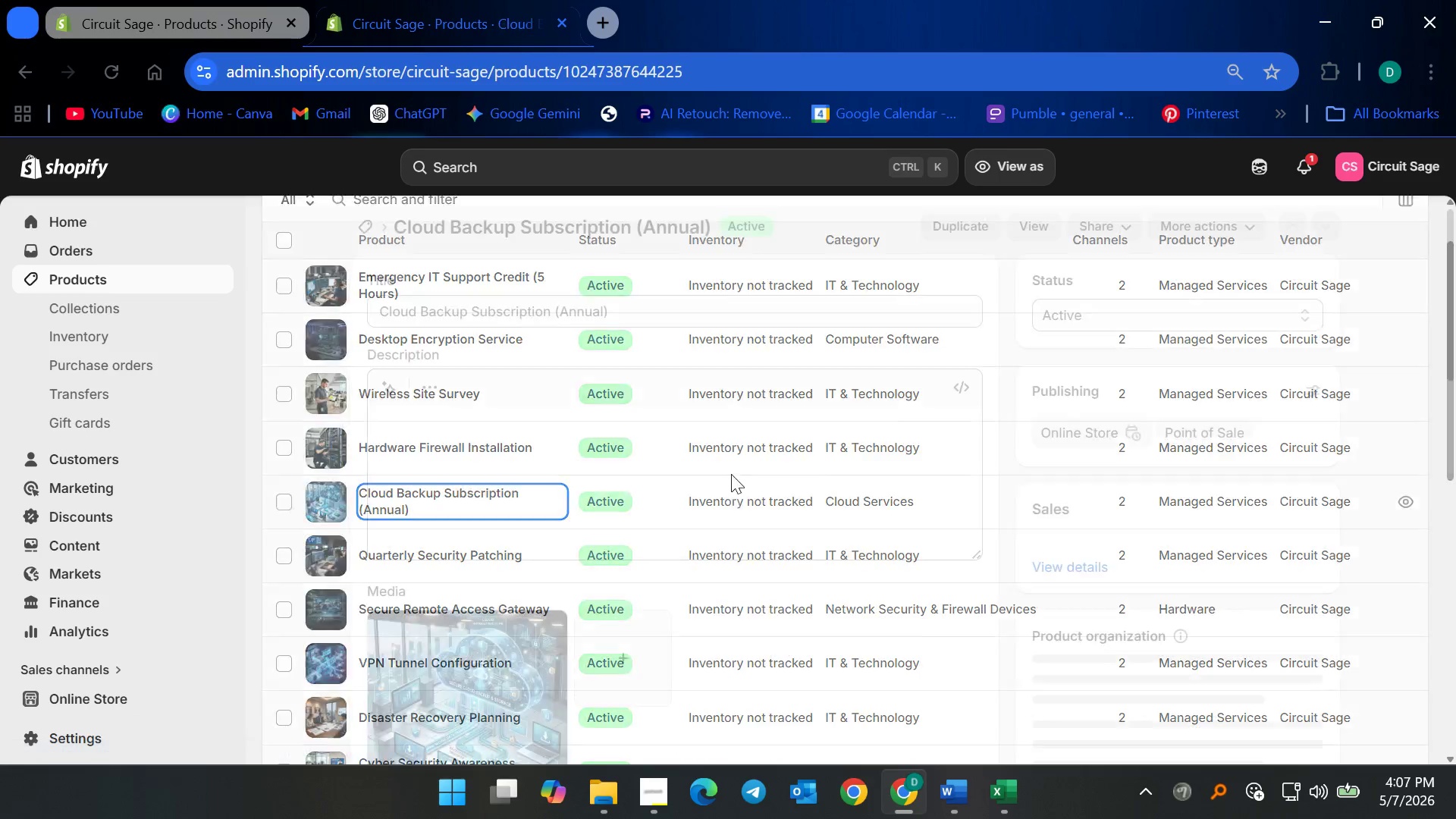 
scroll: coordinate [758, 559], scroll_direction: down, amount: 19.0
 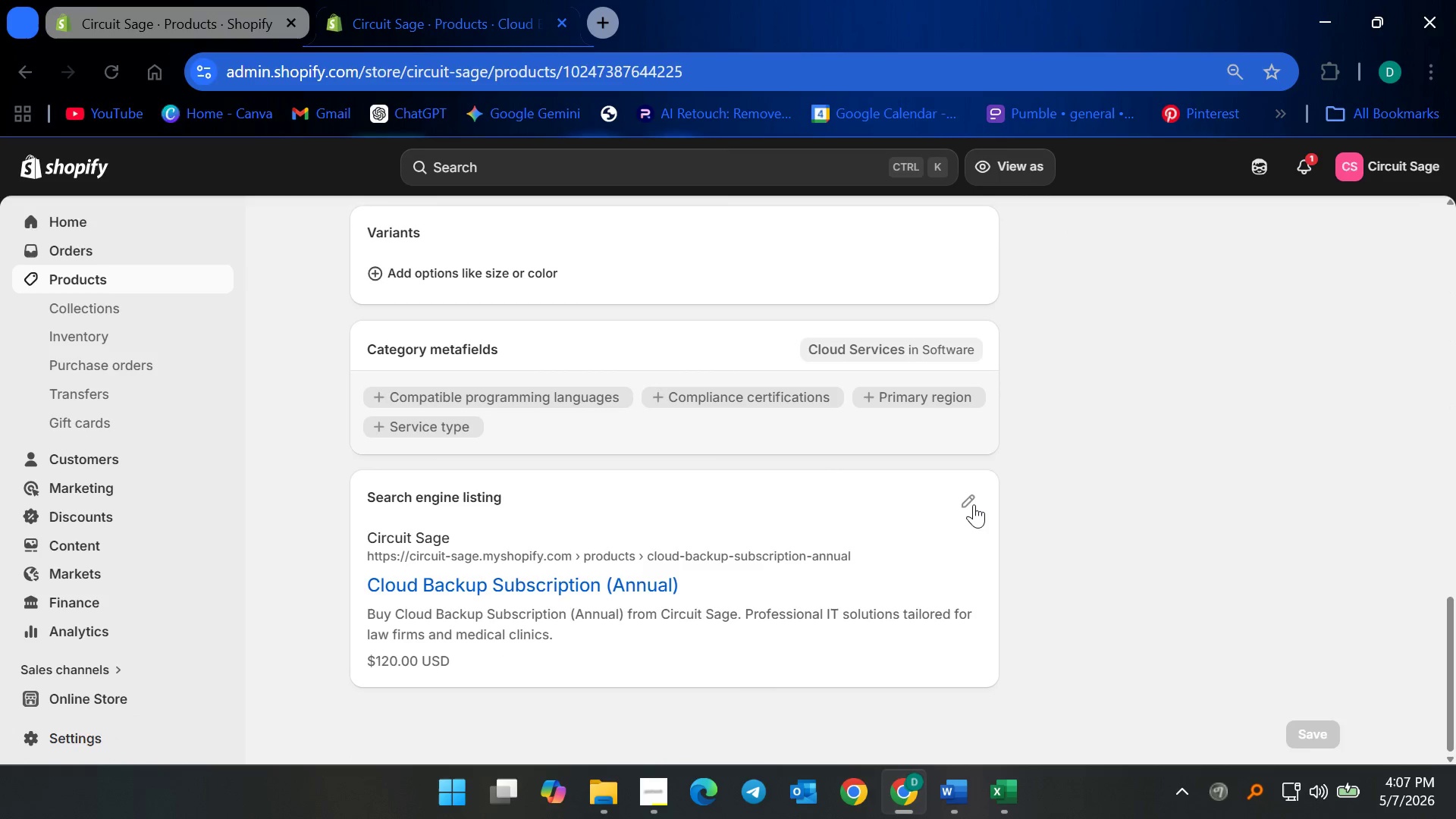 
left_click([968, 504])
 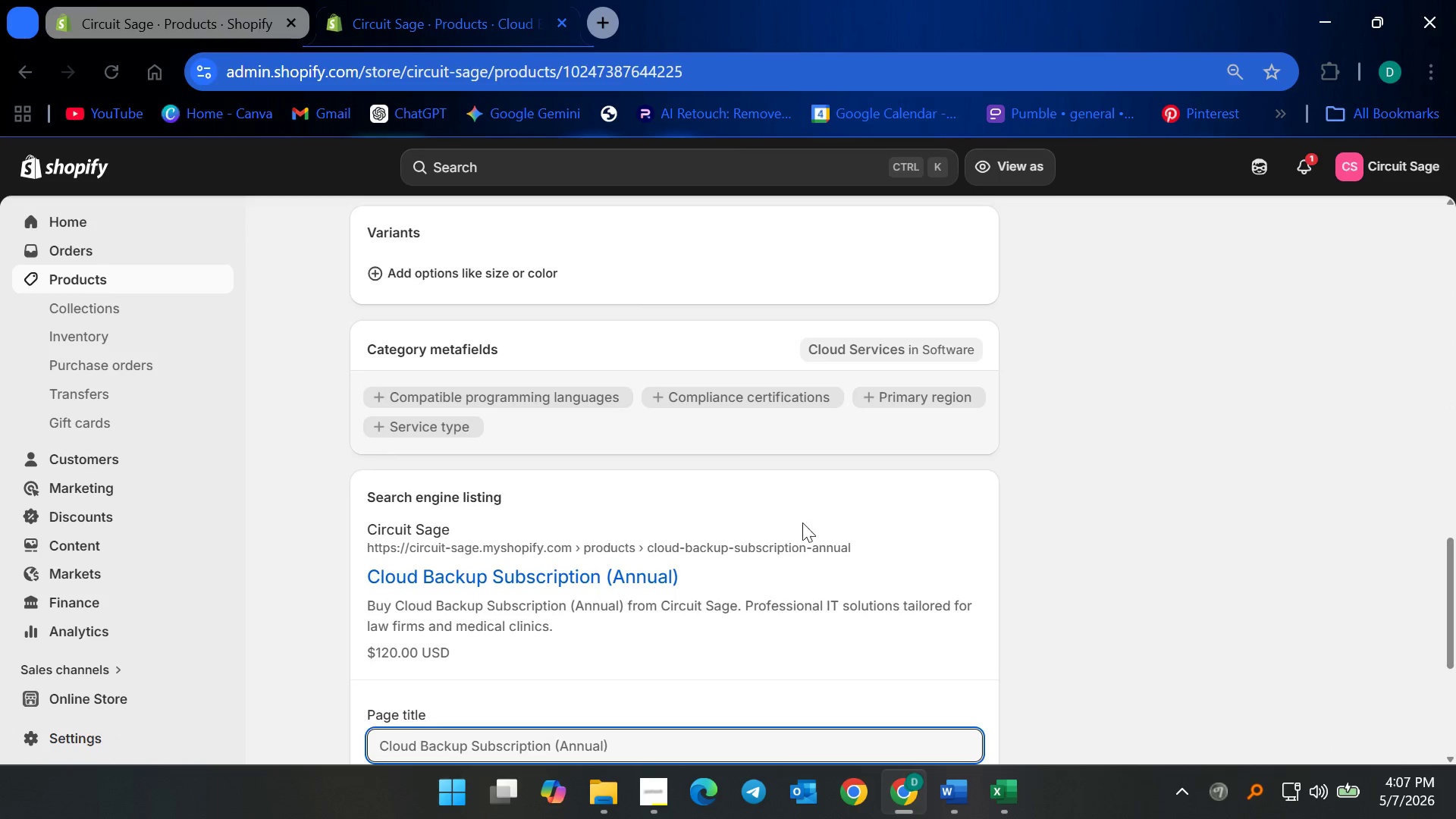 
scroll: coordinate [787, 549], scroll_direction: down, amount: 6.0
 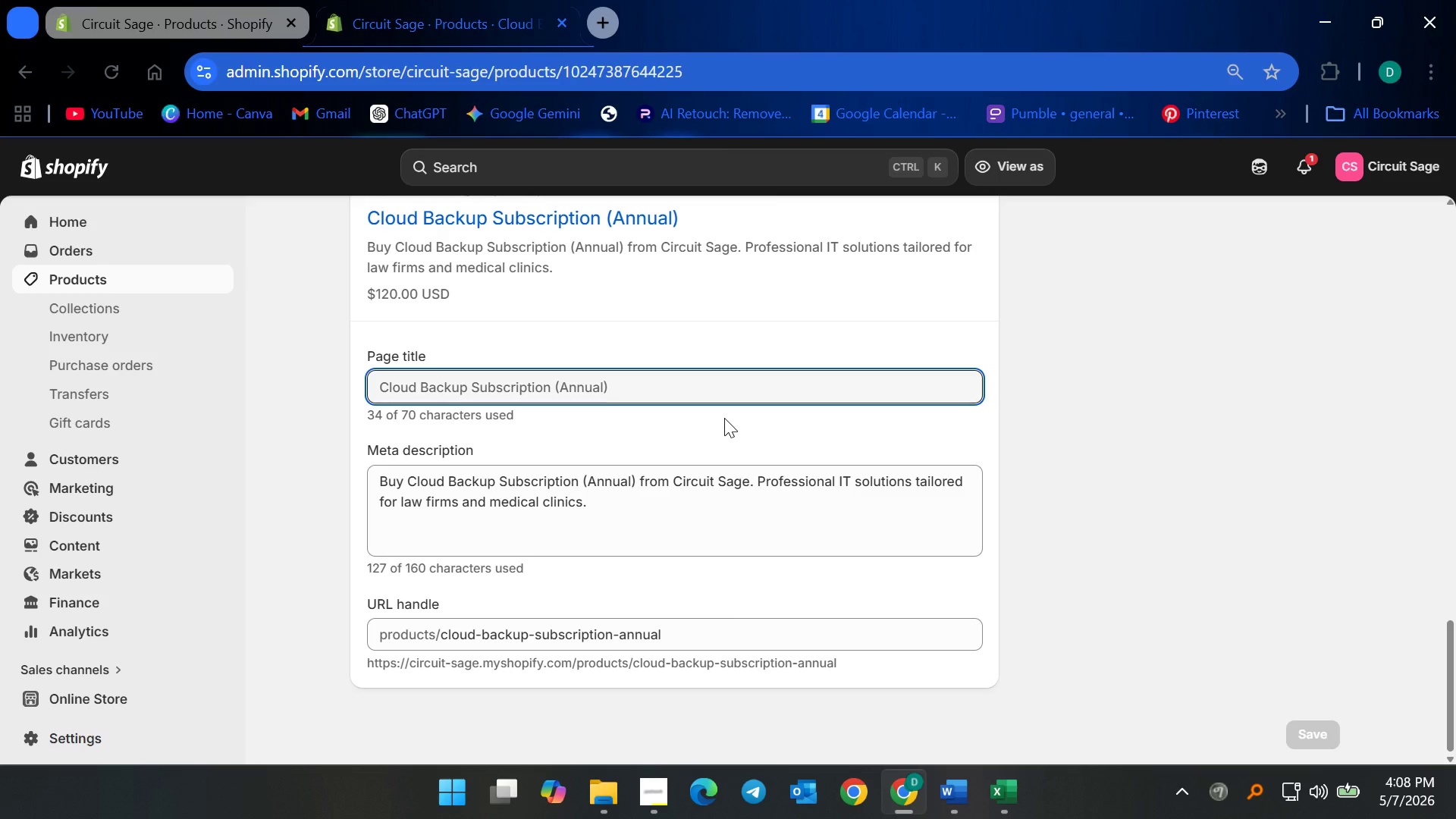 
wait(14.49)
 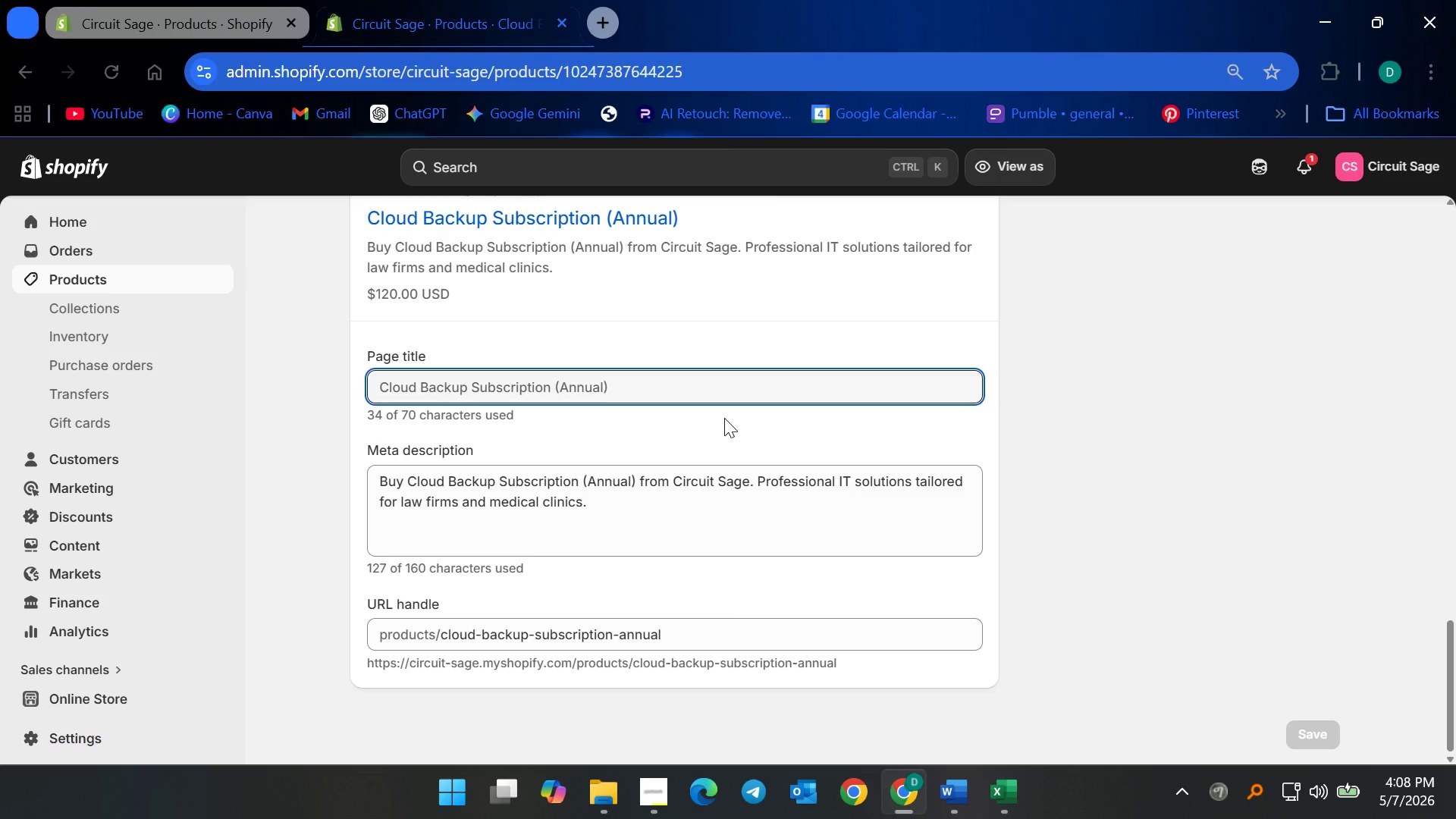 
left_click([637, 380])
 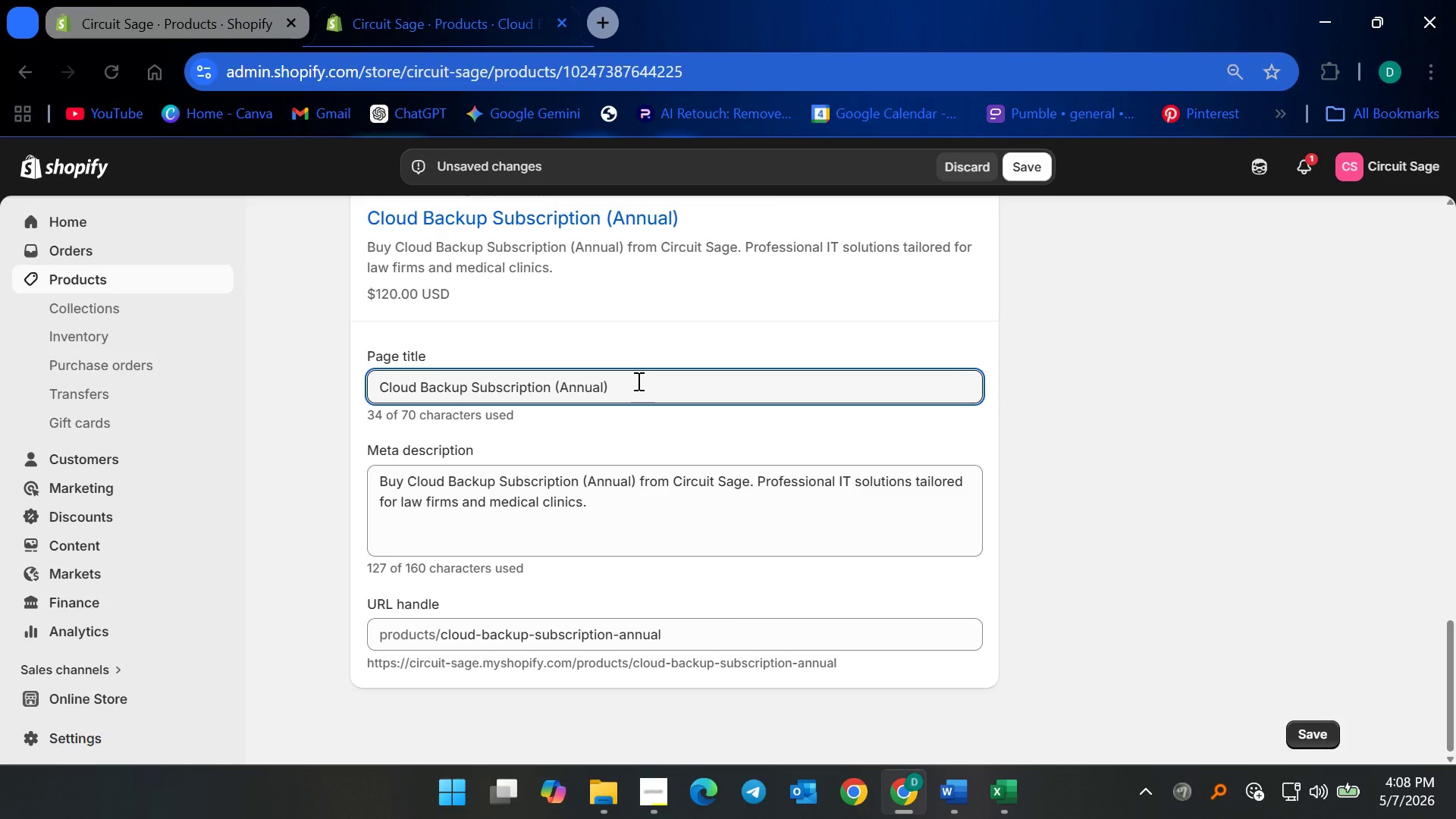 
type( | Secure Cloud Data Protection)
 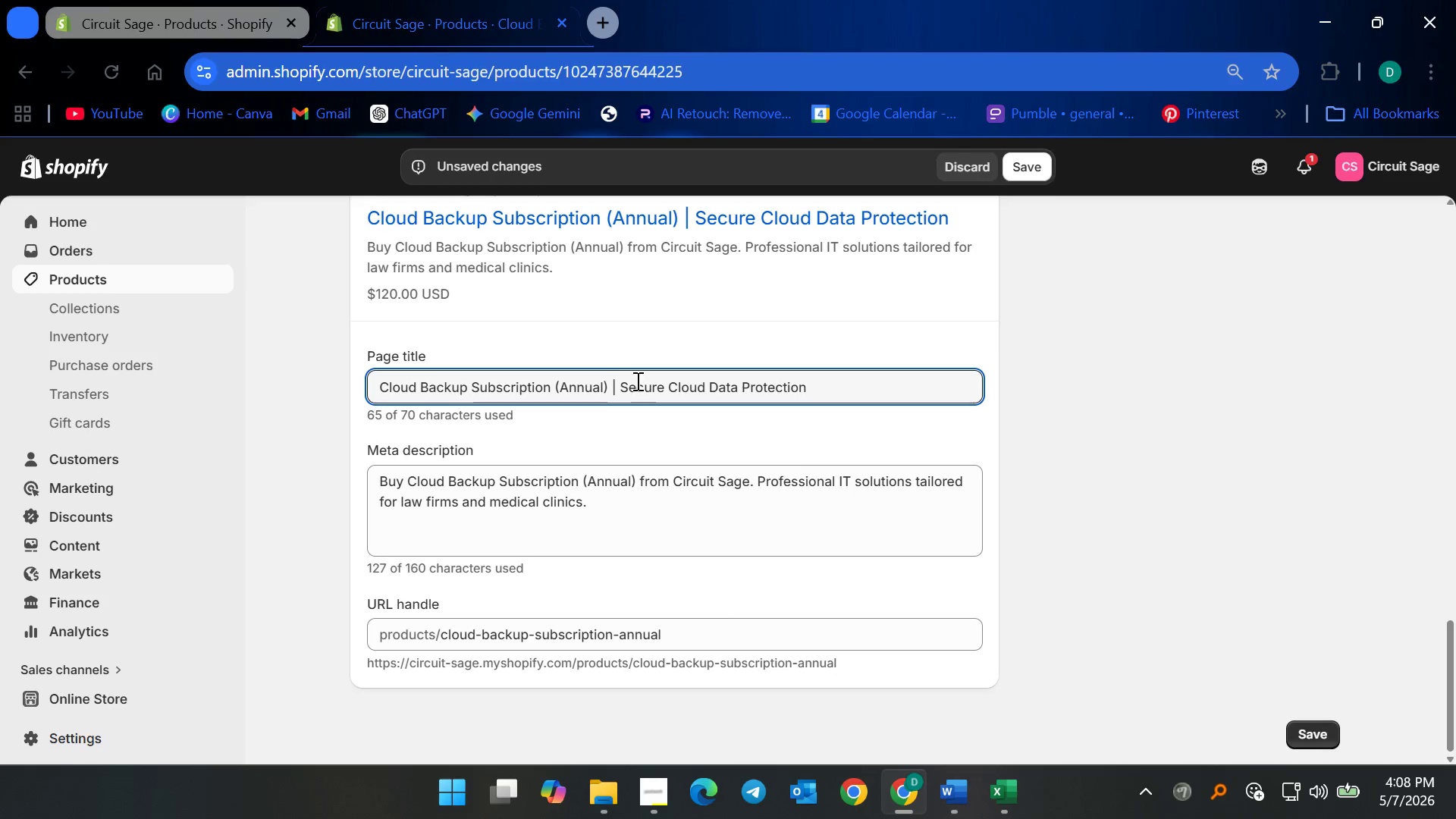 
wait(17.19)
 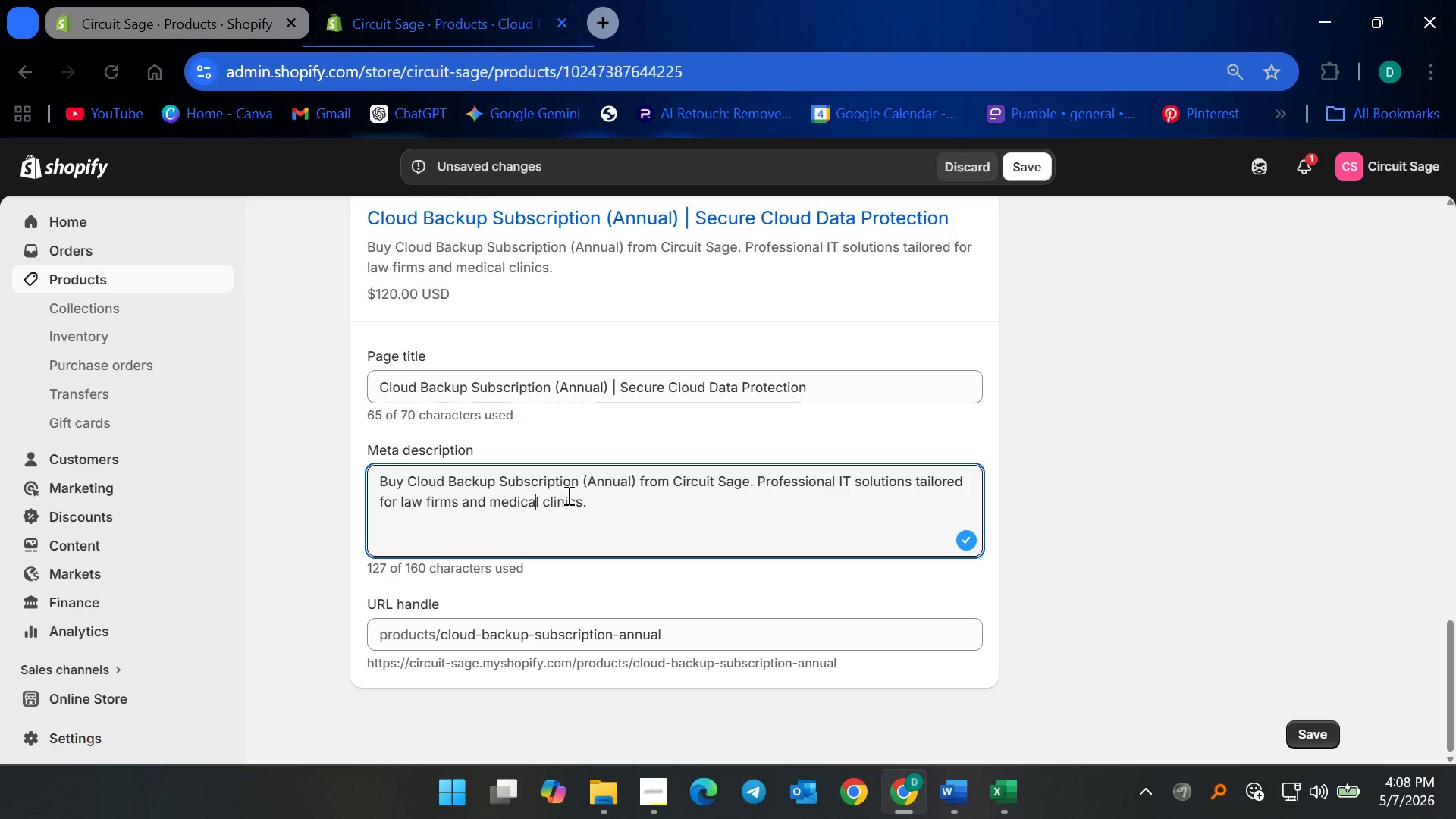 
left_click_drag(start_coordinate=[747, 479], to_coordinate=[672, 482])
 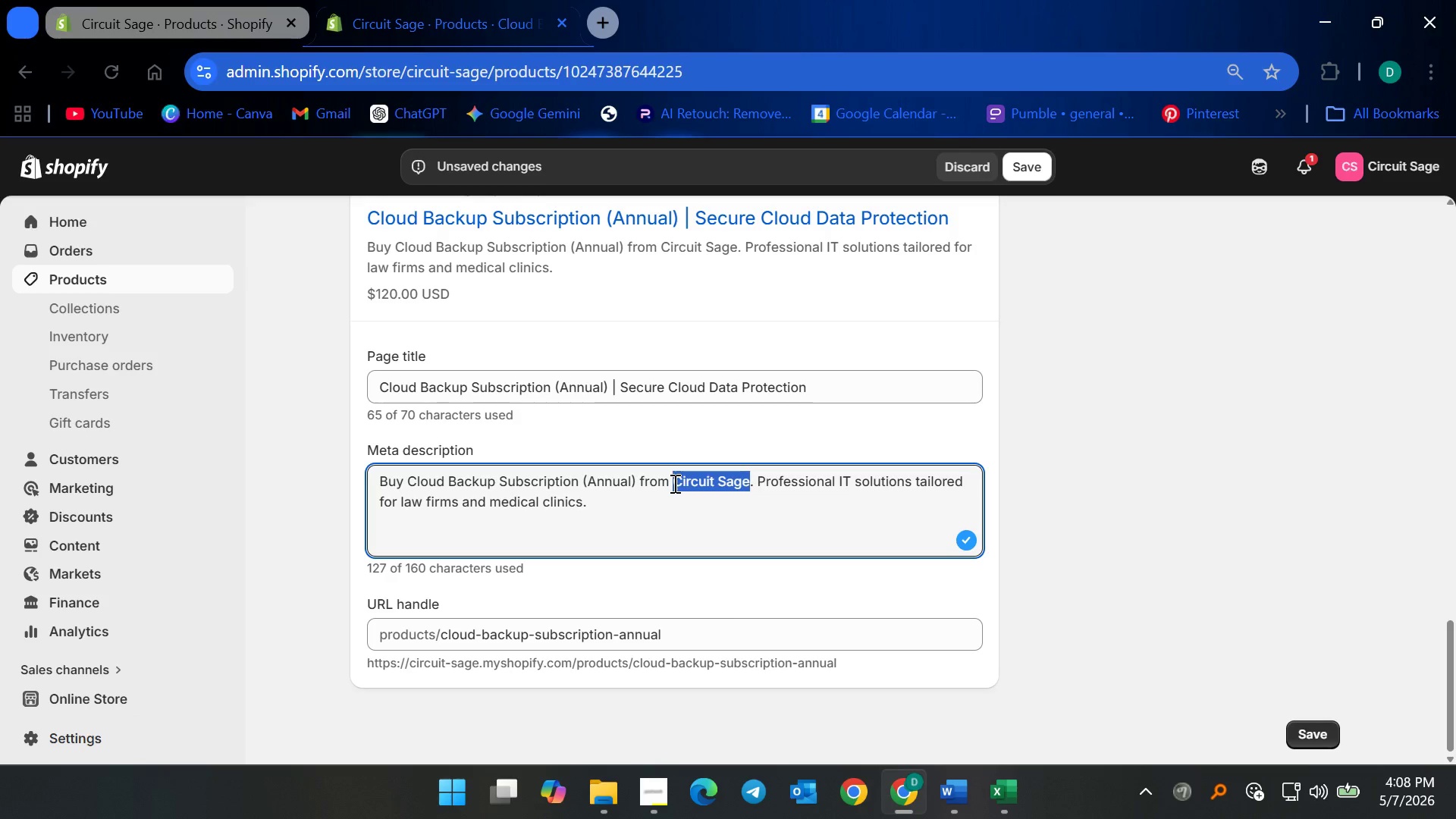 
key(Control+X)
 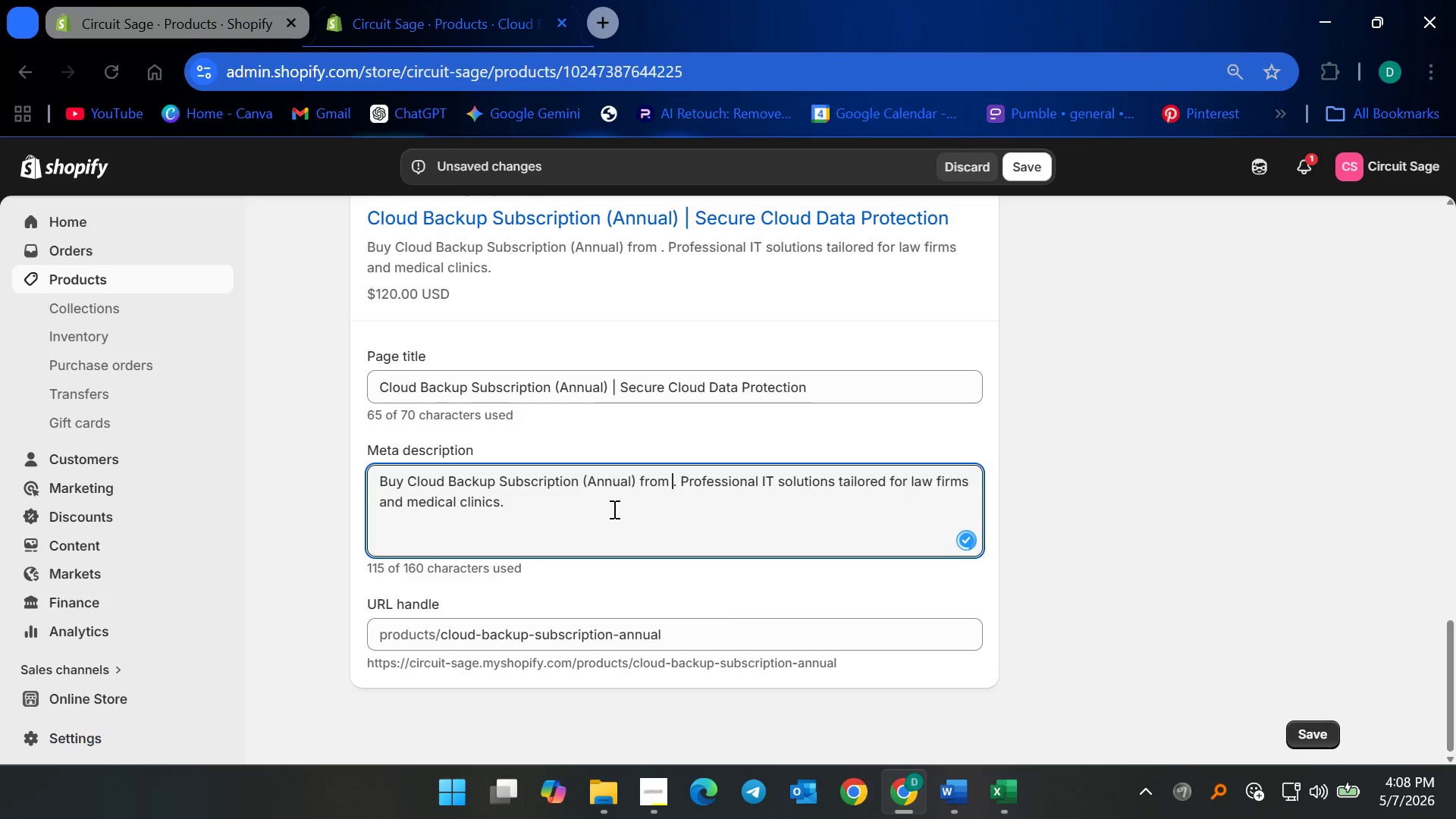 
left_click_drag(start_coordinate=[584, 509], to_coordinate=[494, 482])
 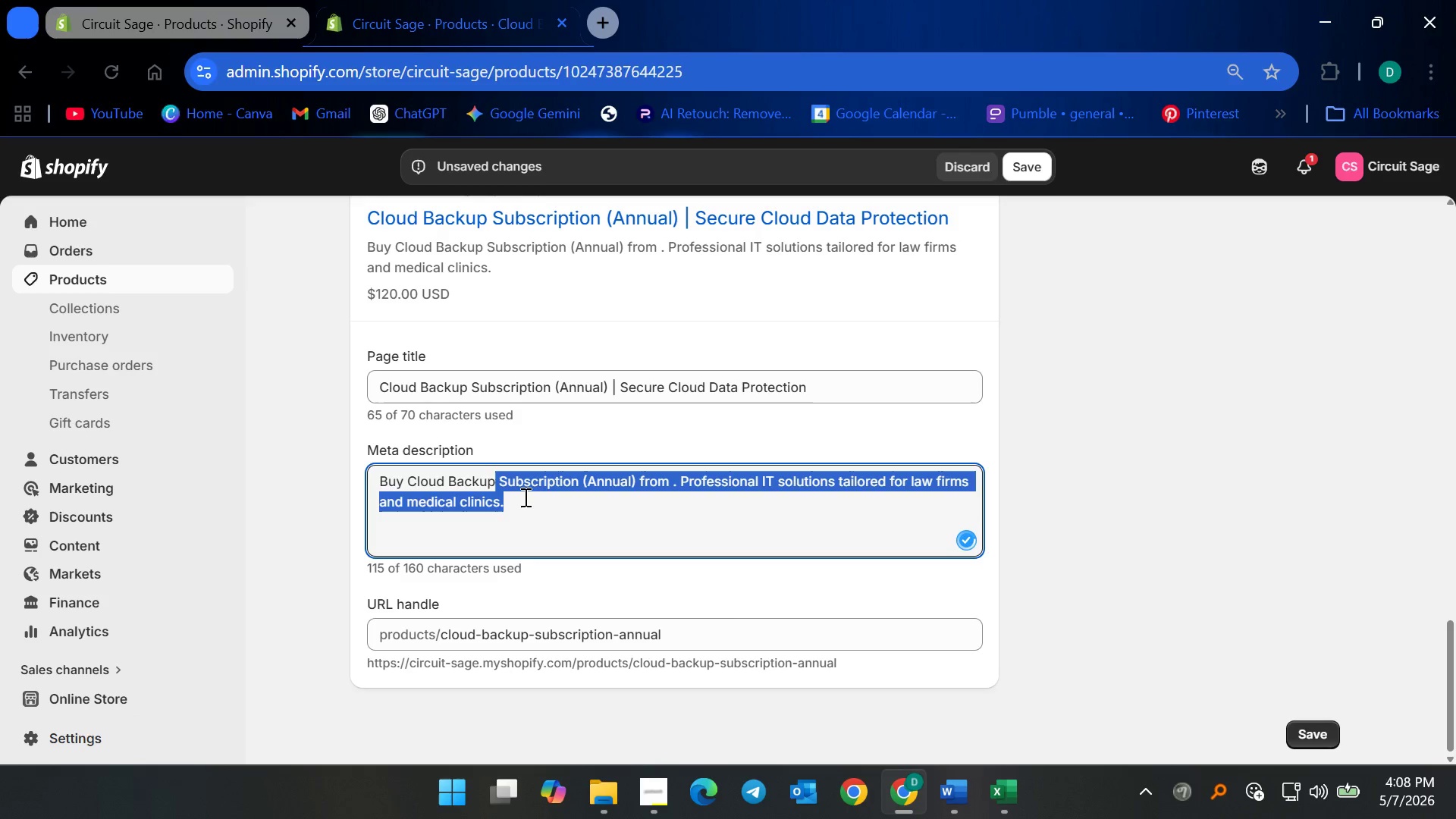 
key(Backspace)
 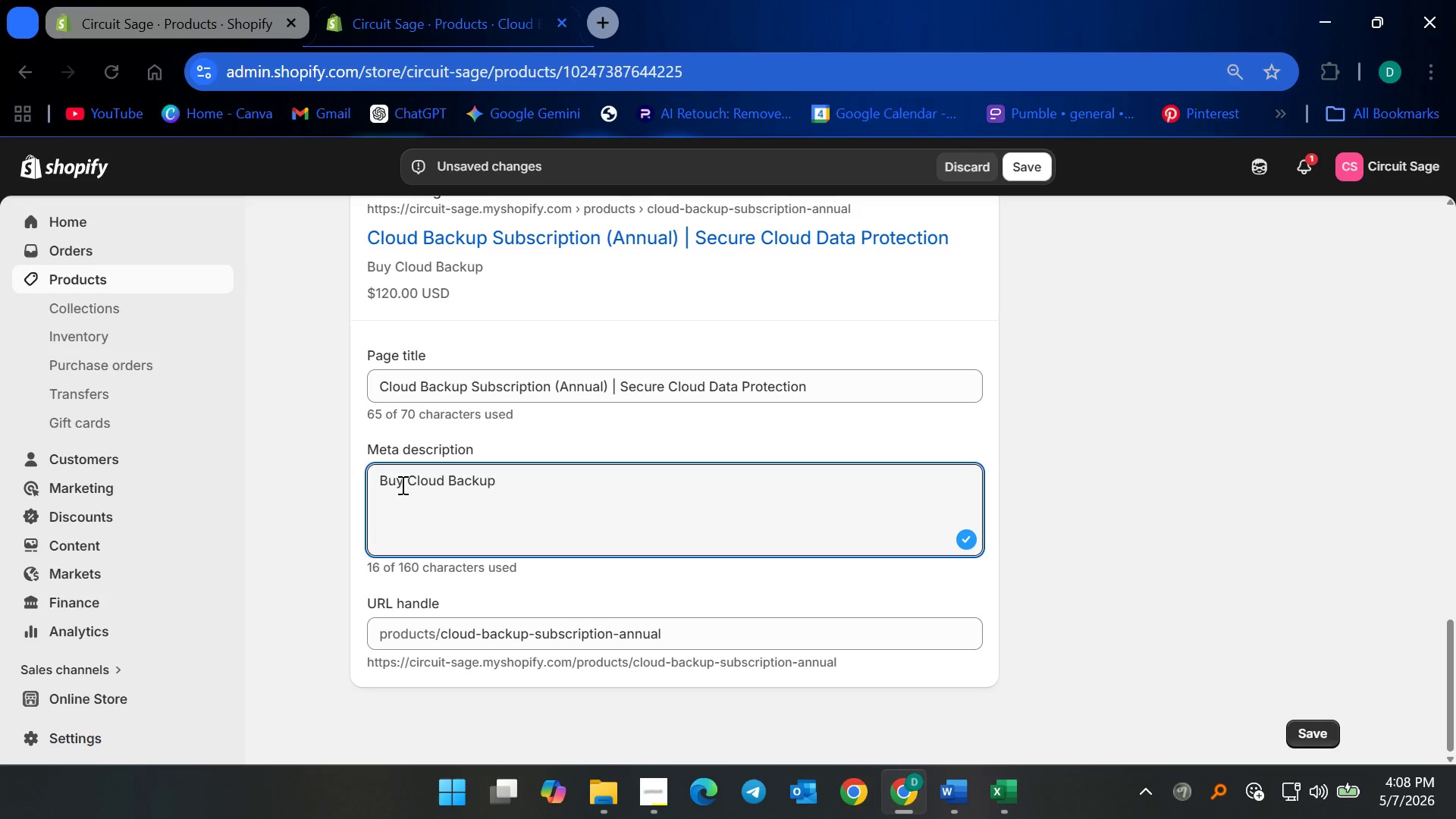 
left_click([401, 485])
 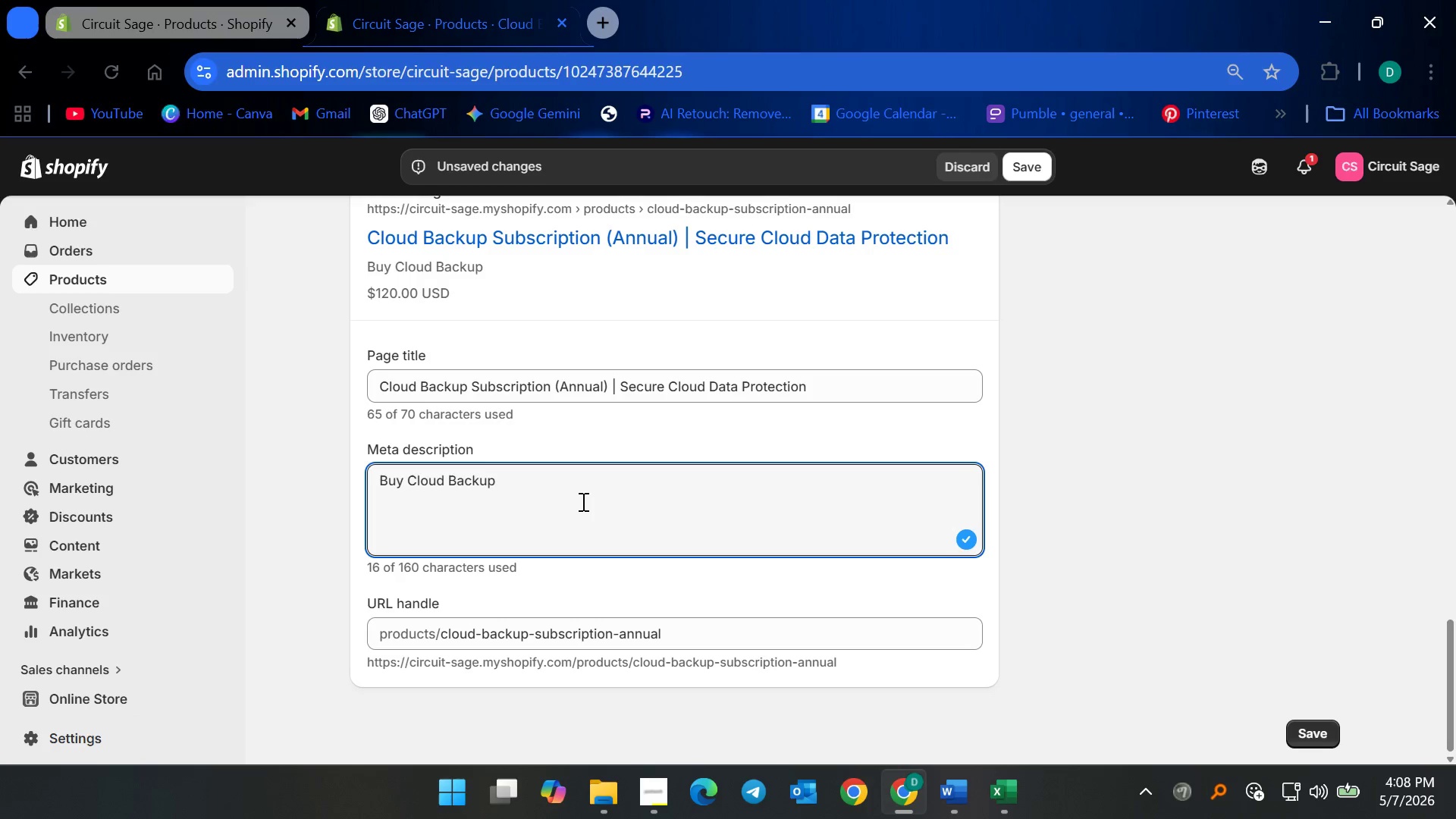 
key(Backspace)
 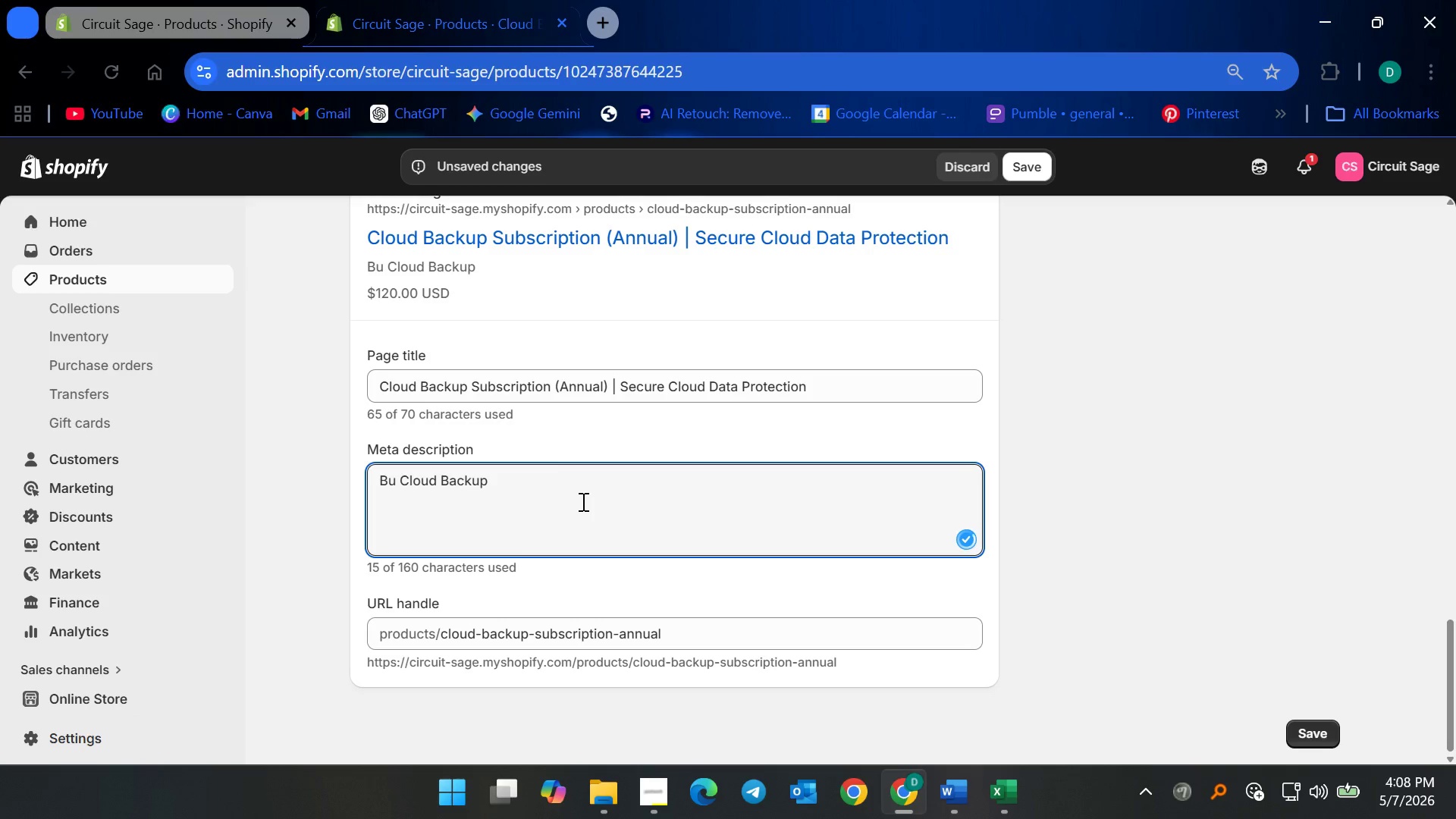 
key(Backspace)
 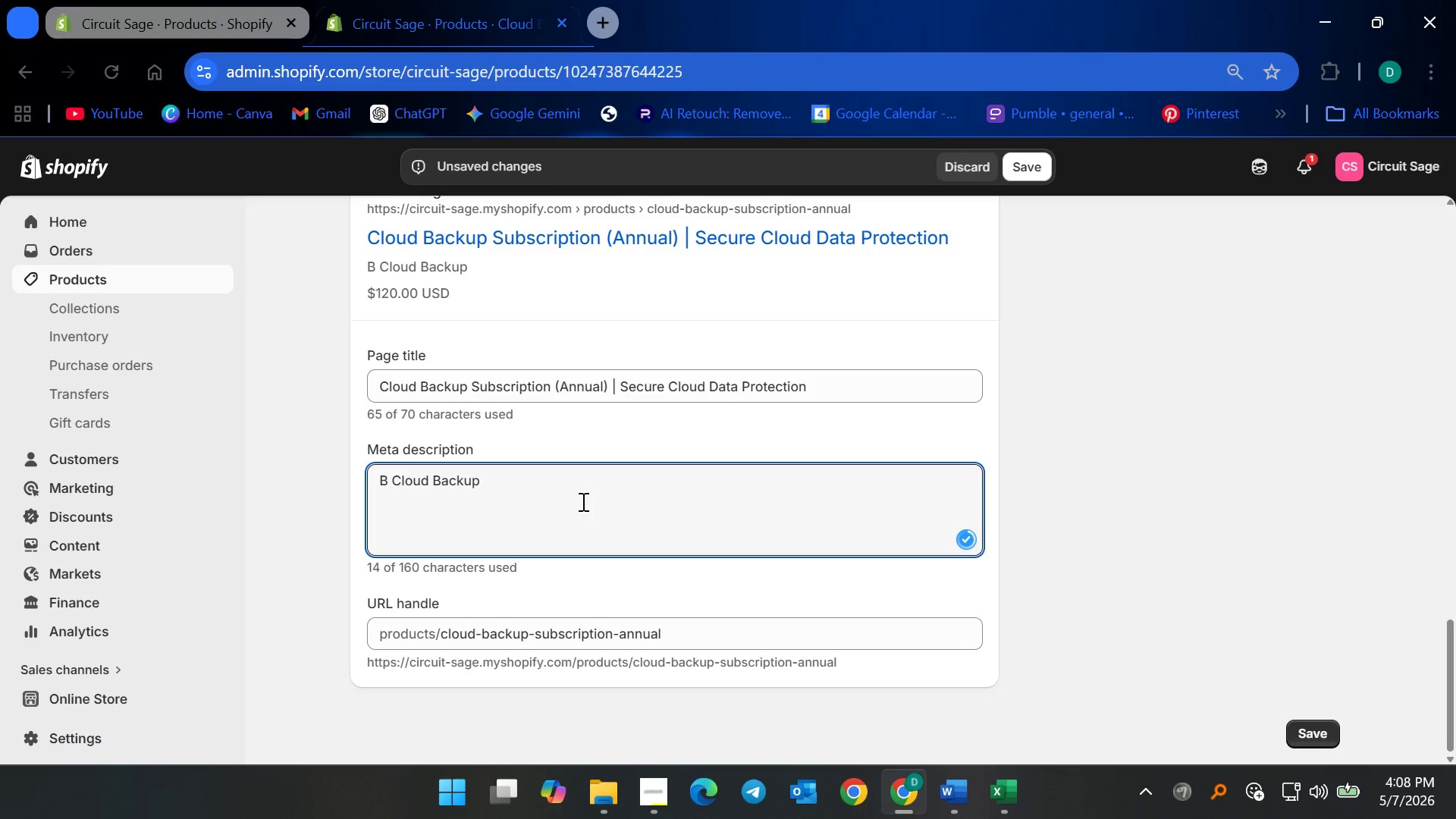 
key(Backspace)
 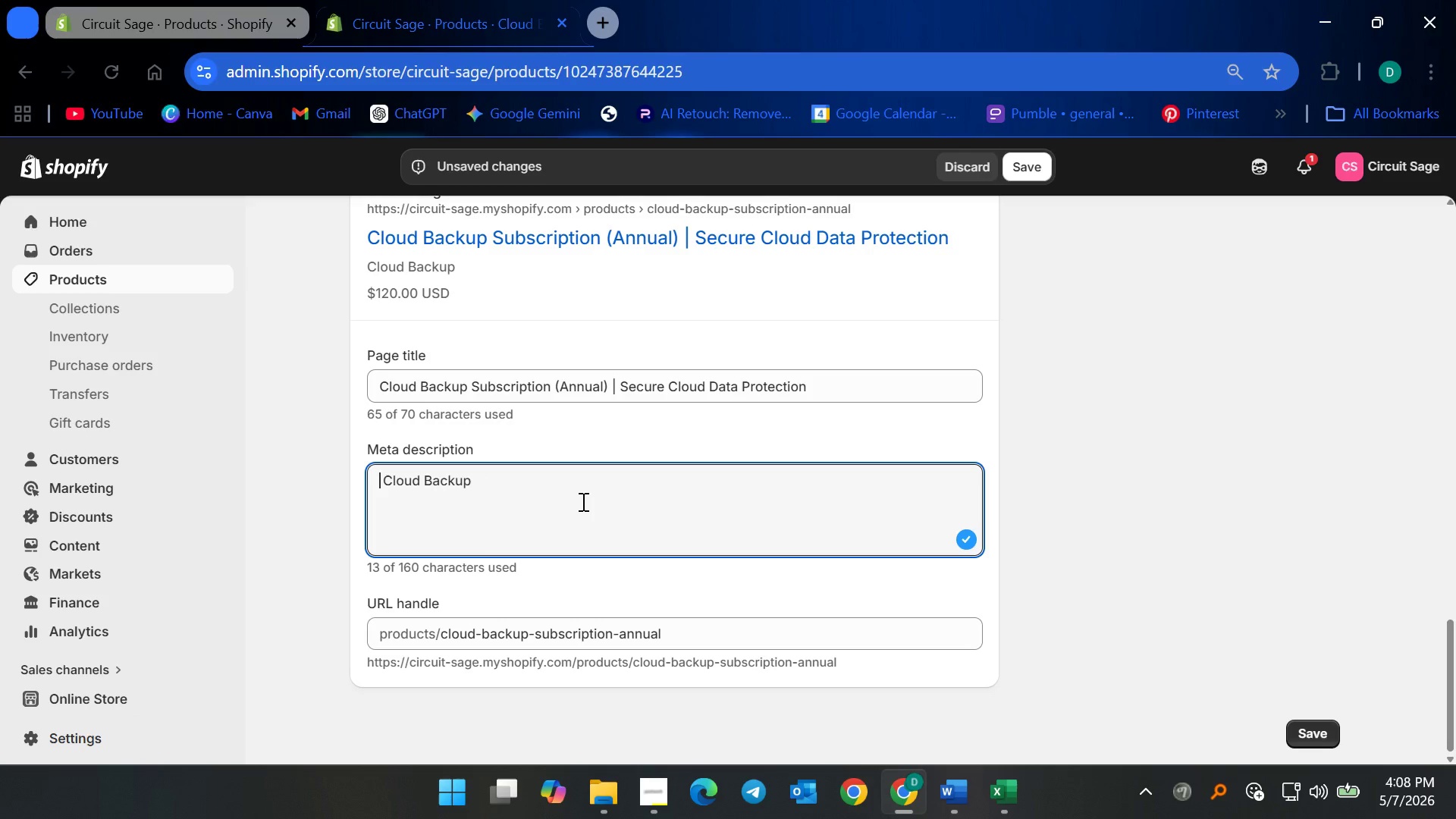 
key(Backspace)
 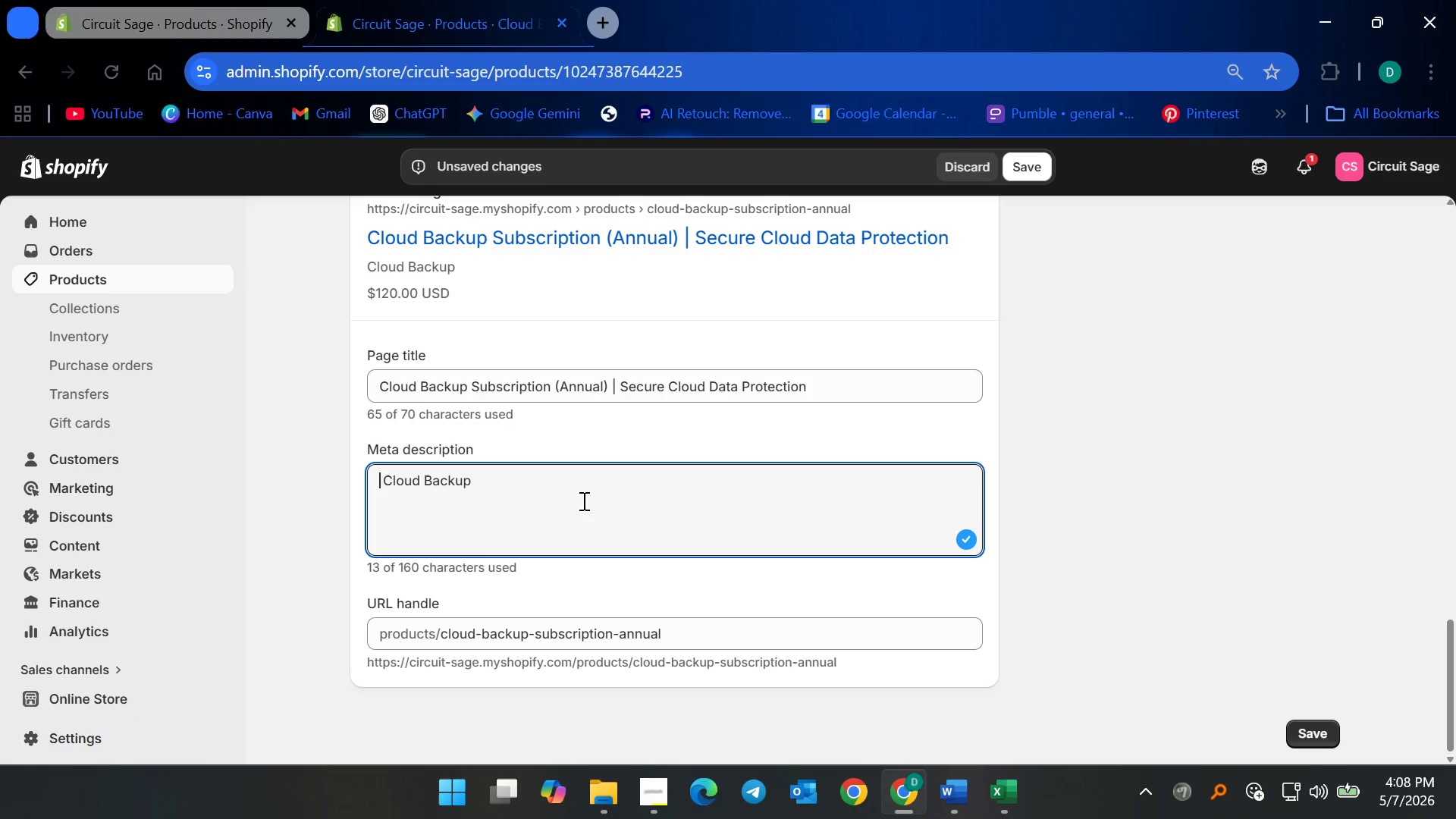 
wait(7.03)
 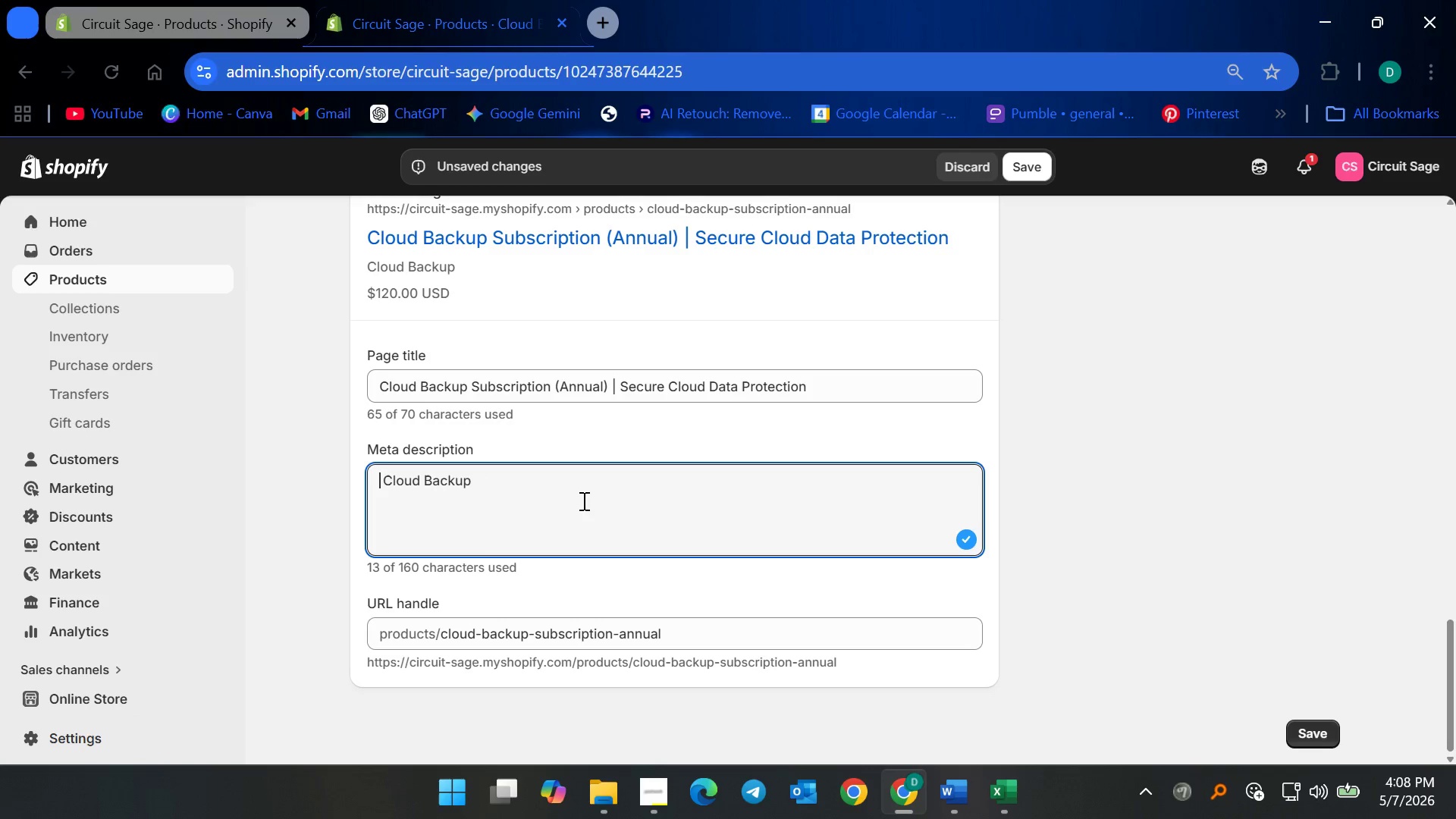 
type(Reliable off-site )
key(Backspace)
key(Backspace)
key(Backspace)
key(Backspace)
key(Backspace)
key(Backspace)
type(site backup for a full year of coverage. )
 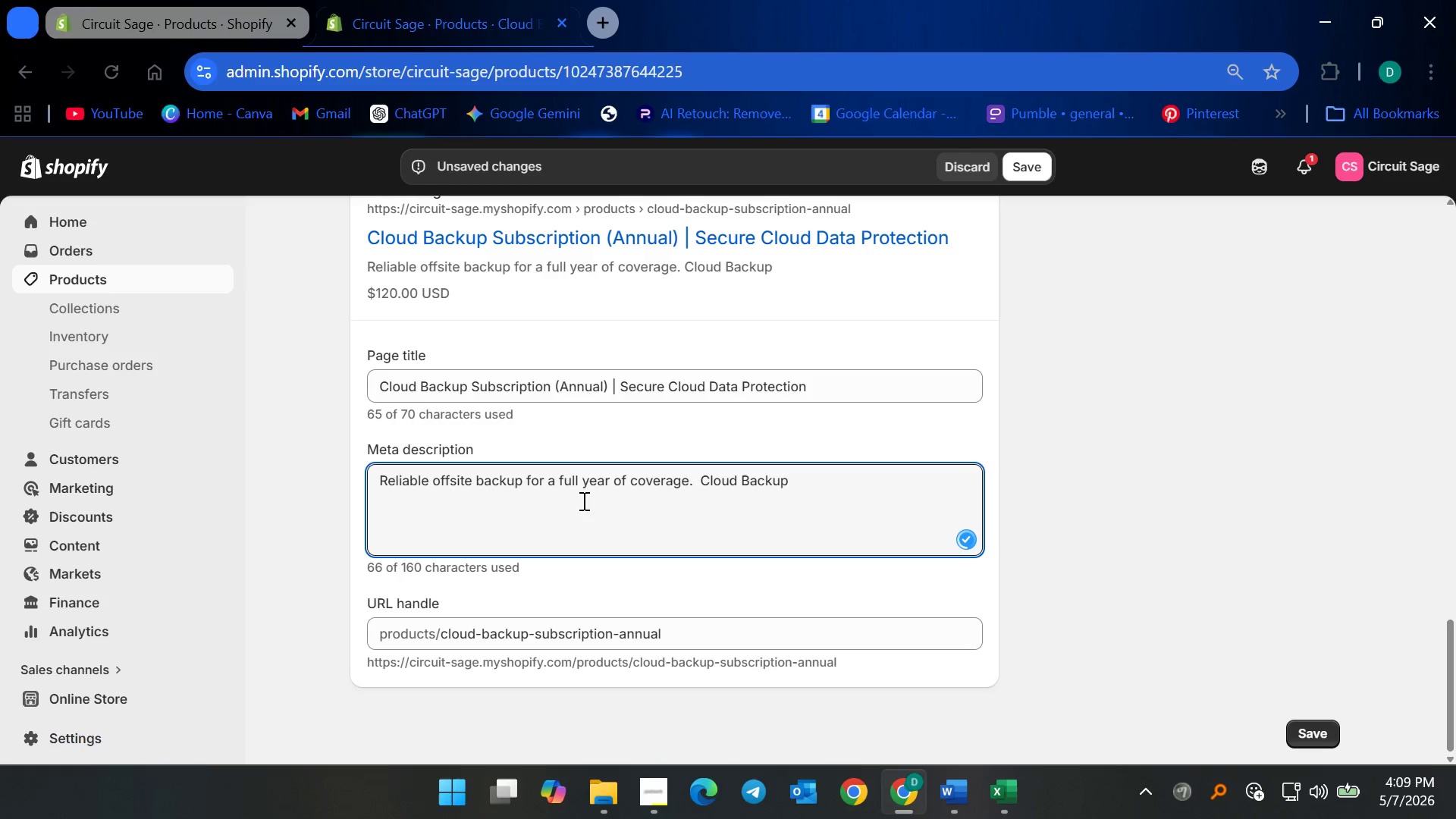 
hold_key(key=ControlLeft, duration=0.98)
 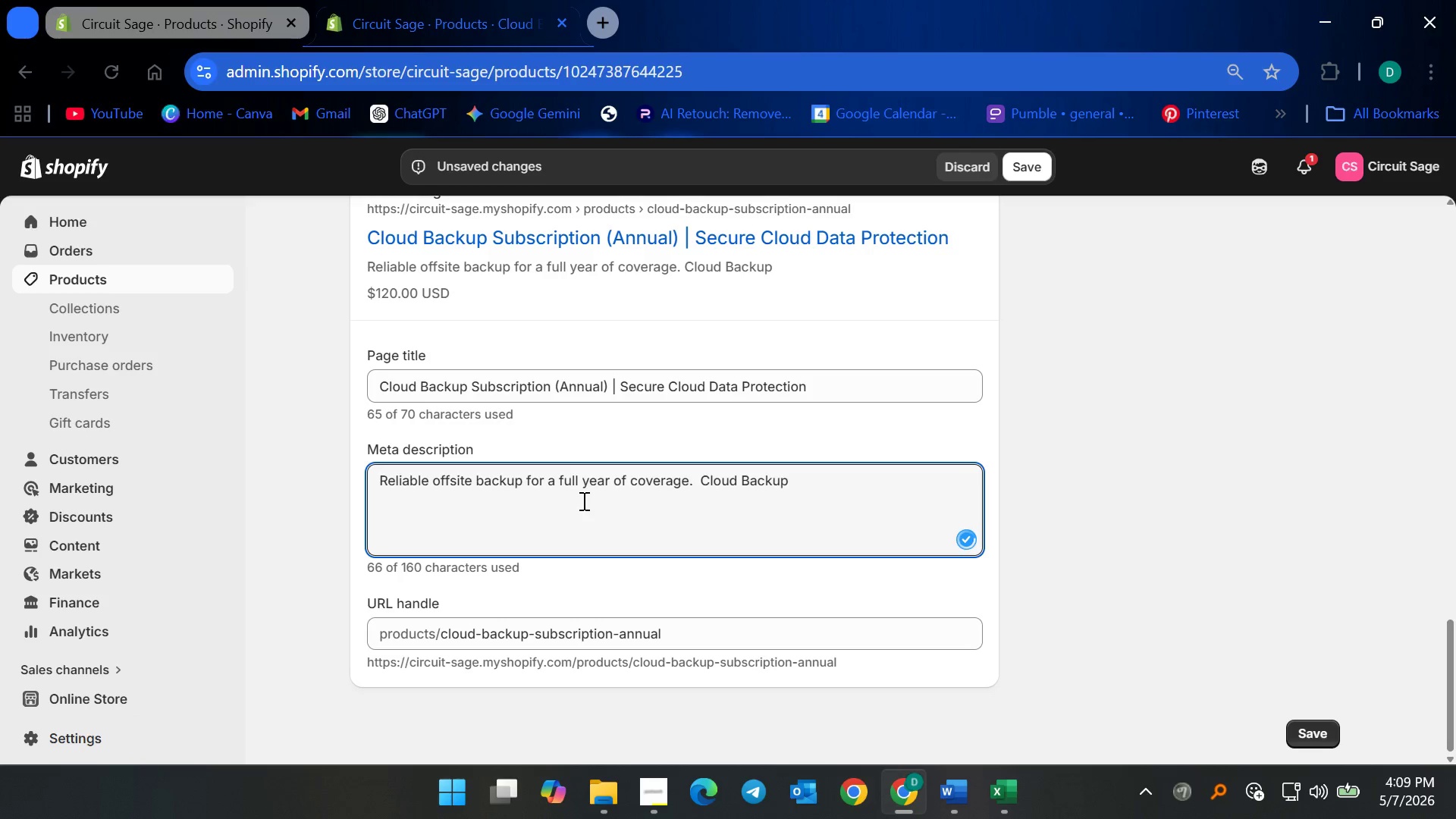 
key(Control+V)
 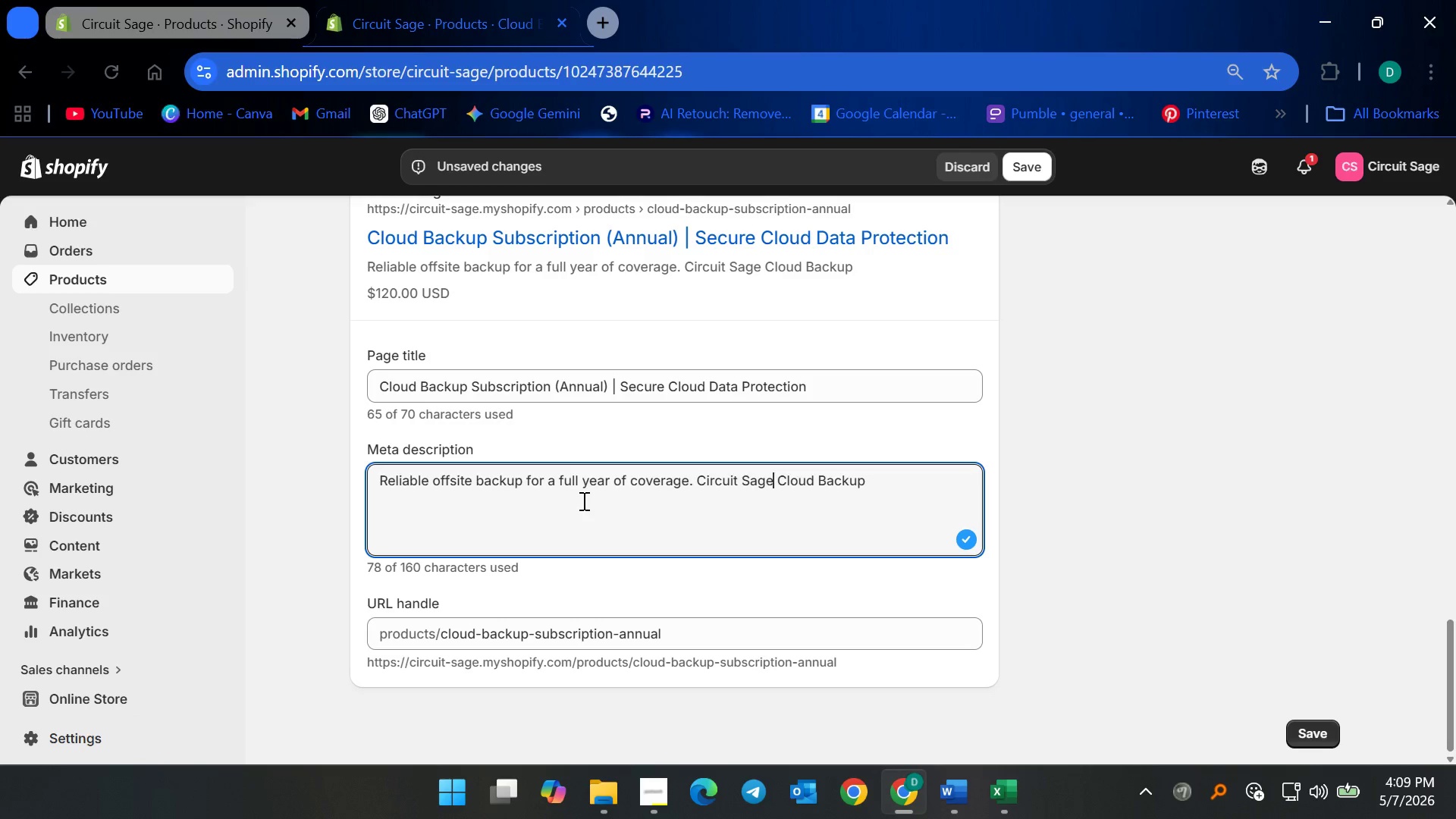 
type('s Annual)
 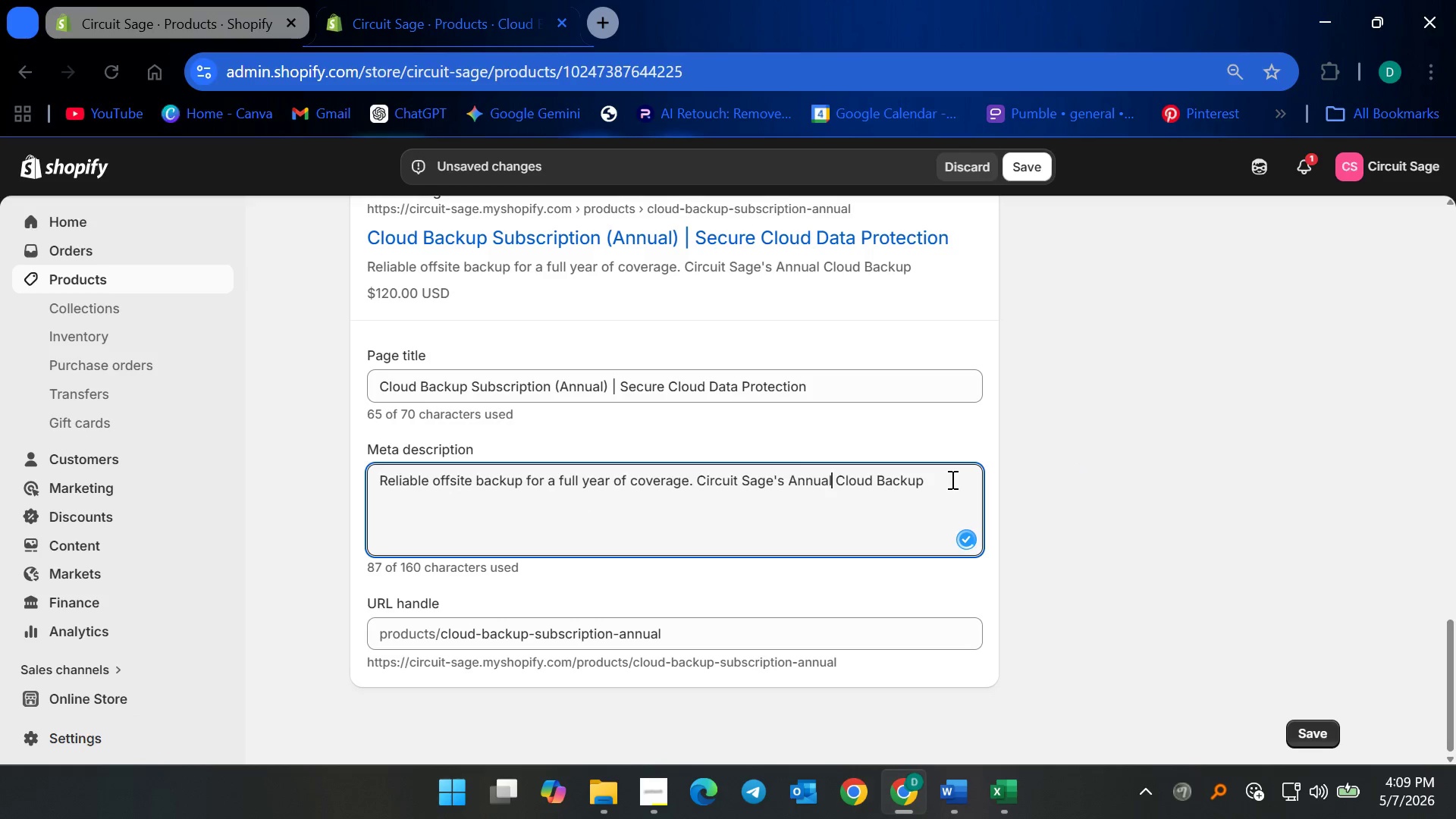 
type( keeps legal and medical records safe )
 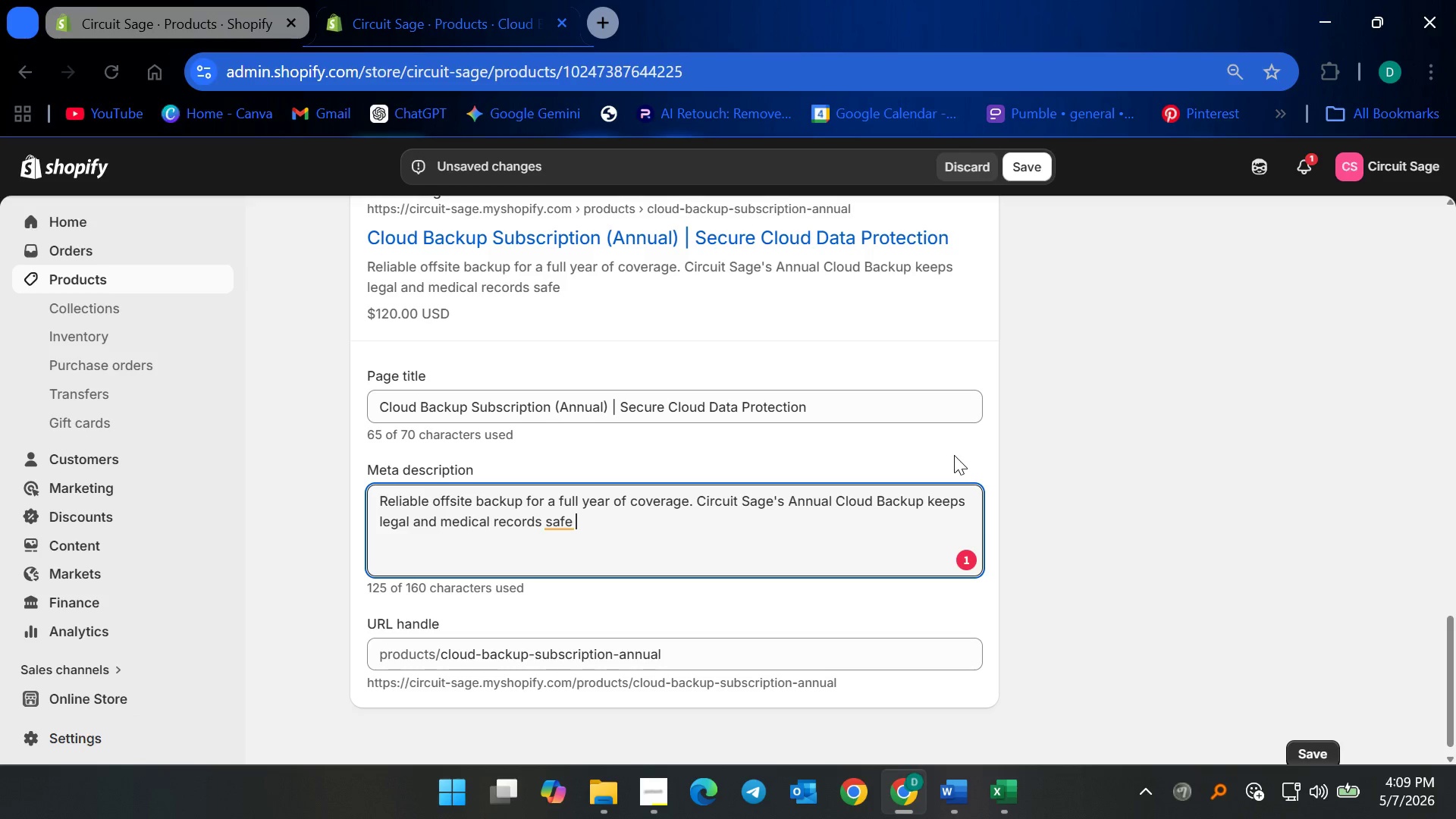 
type(and easily recoverable,)
key(Backspace)
type(.)
 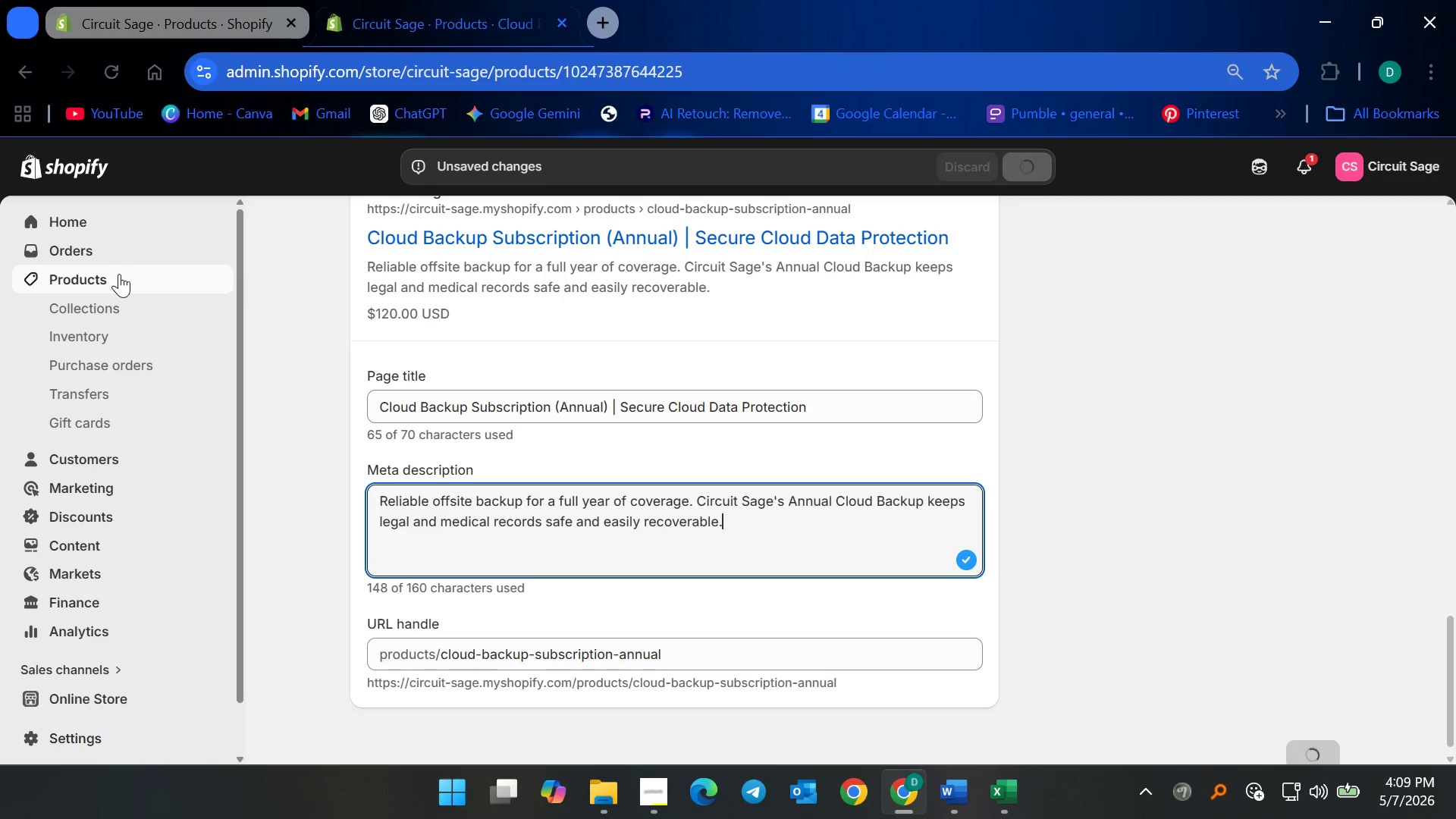 
wait(6.55)
 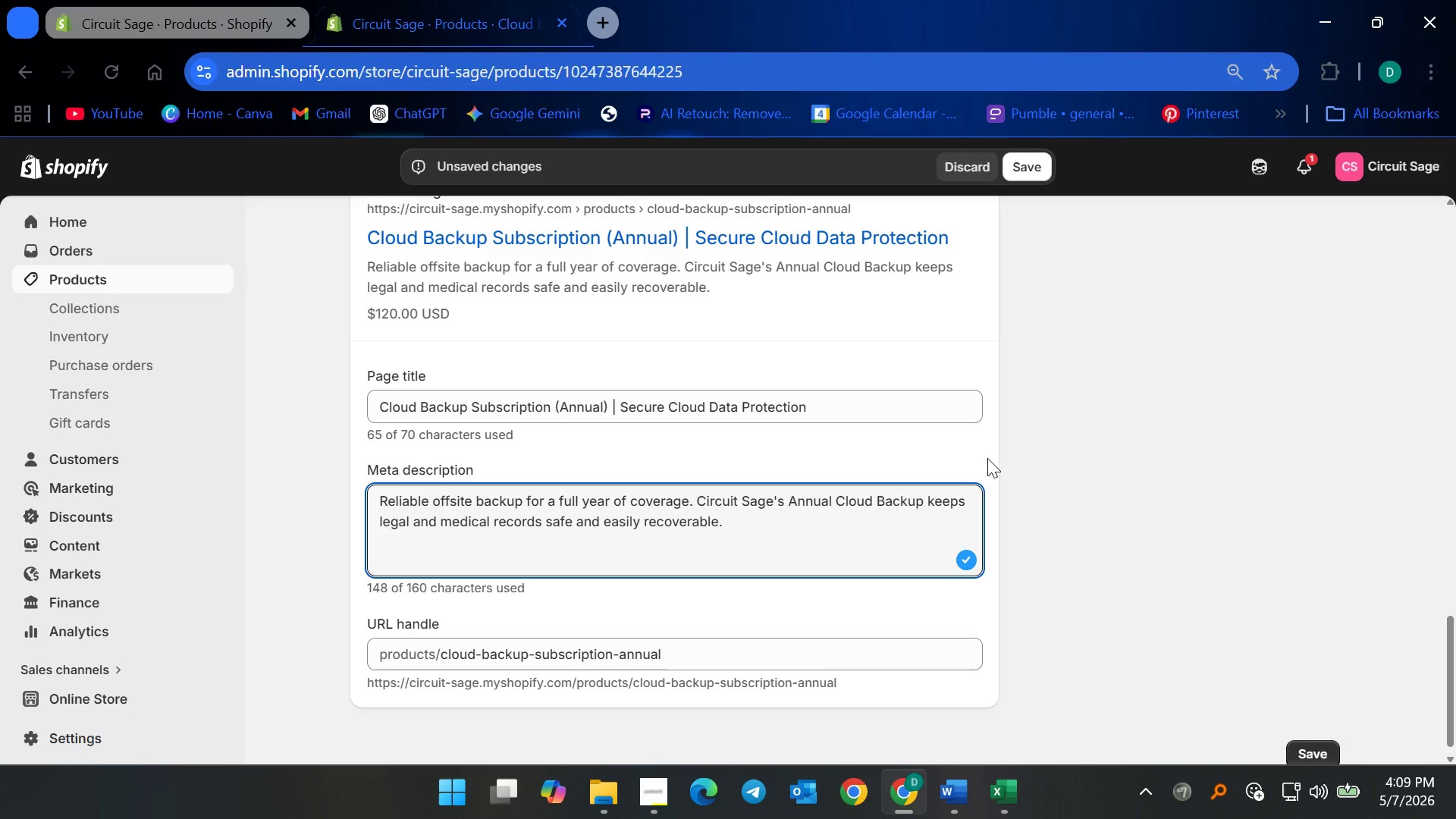 
left_click([119, 276])
 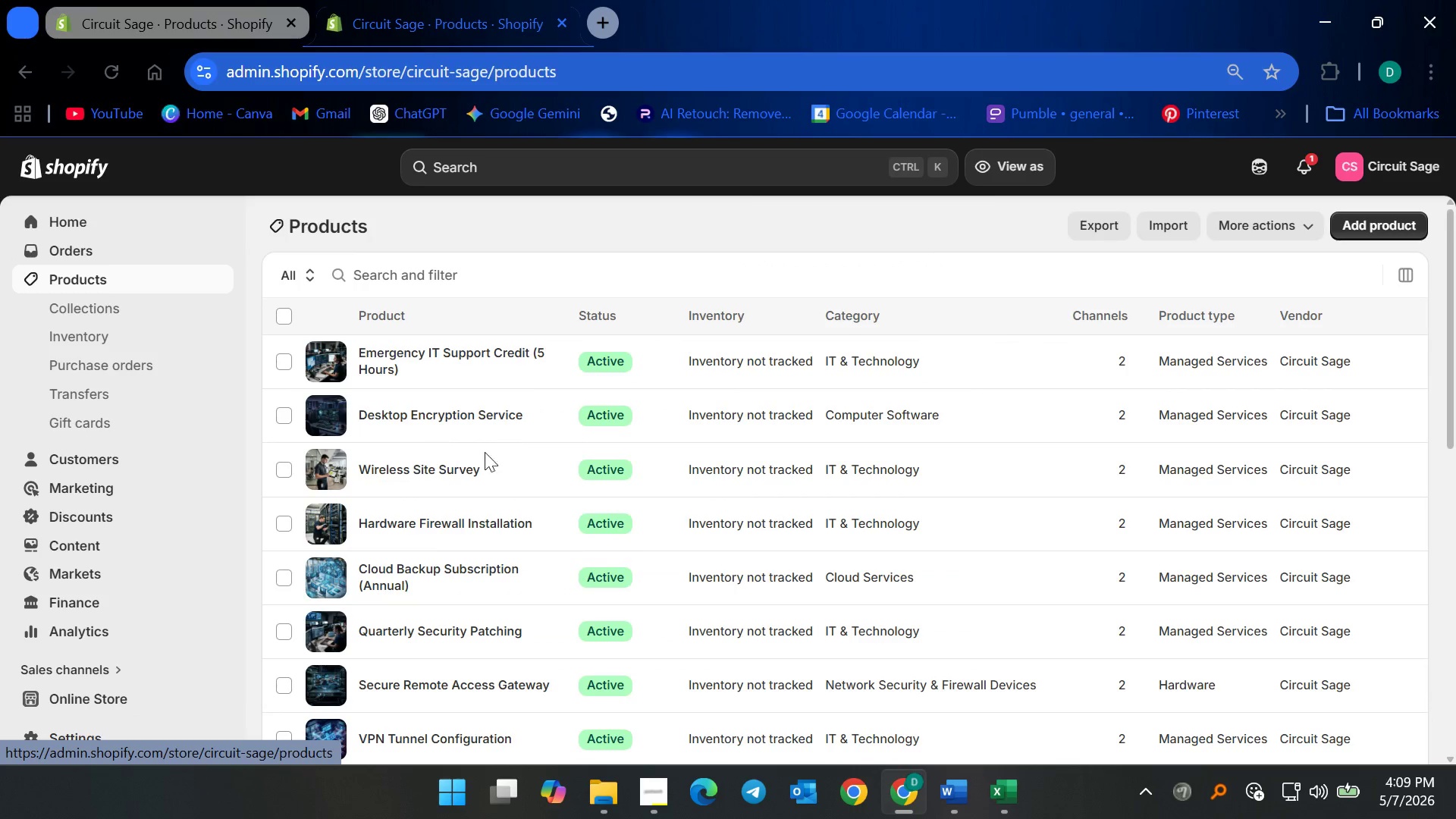 
scroll: coordinate [600, 500], scroll_direction: down, amount: 3.0
 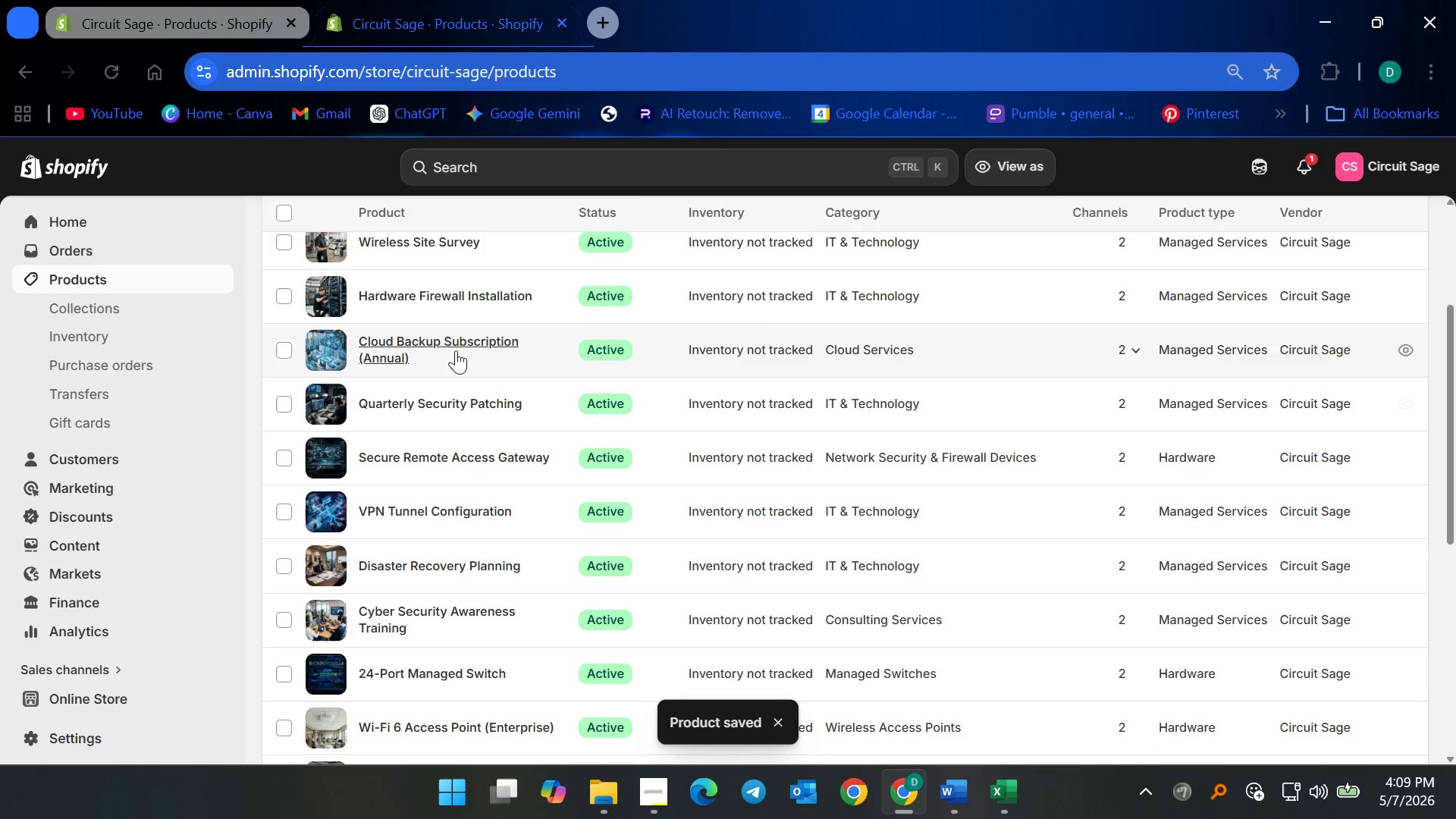 
scroll: coordinate [456, 350], scroll_direction: up, amount: 2.0
 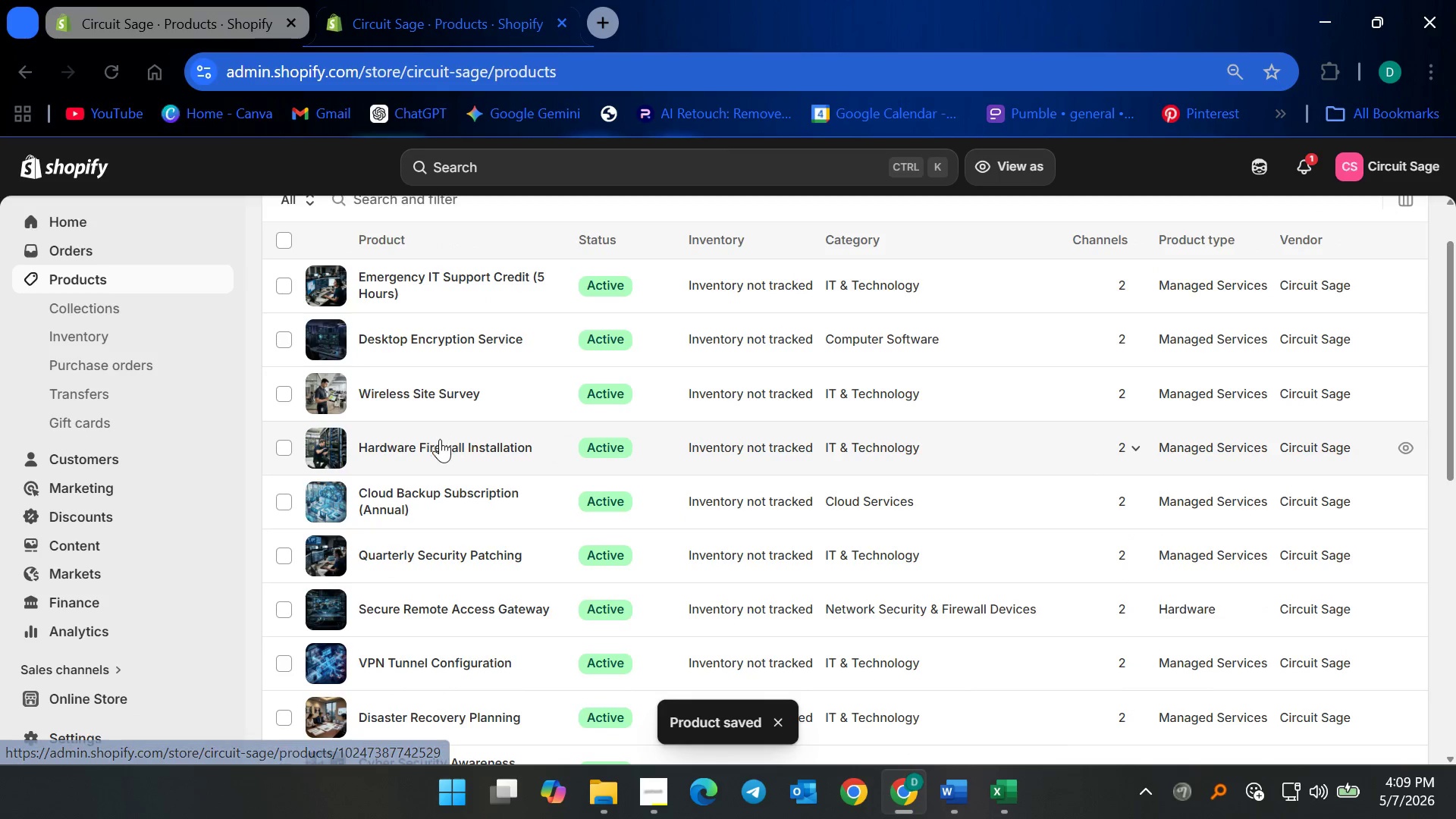 
left_click([438, 441])
 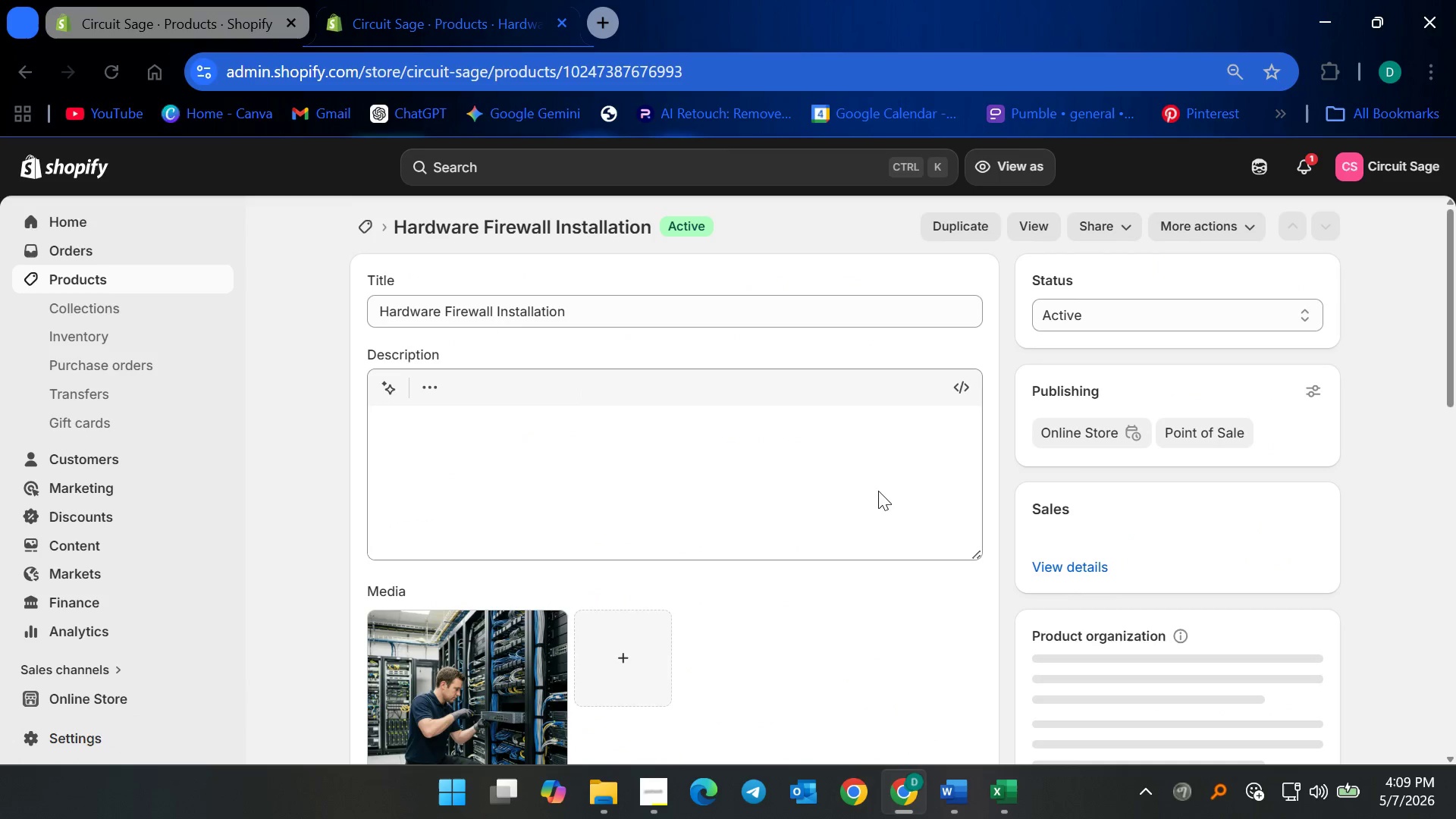 
scroll: coordinate [920, 494], scroll_direction: down, amount: 22.0
 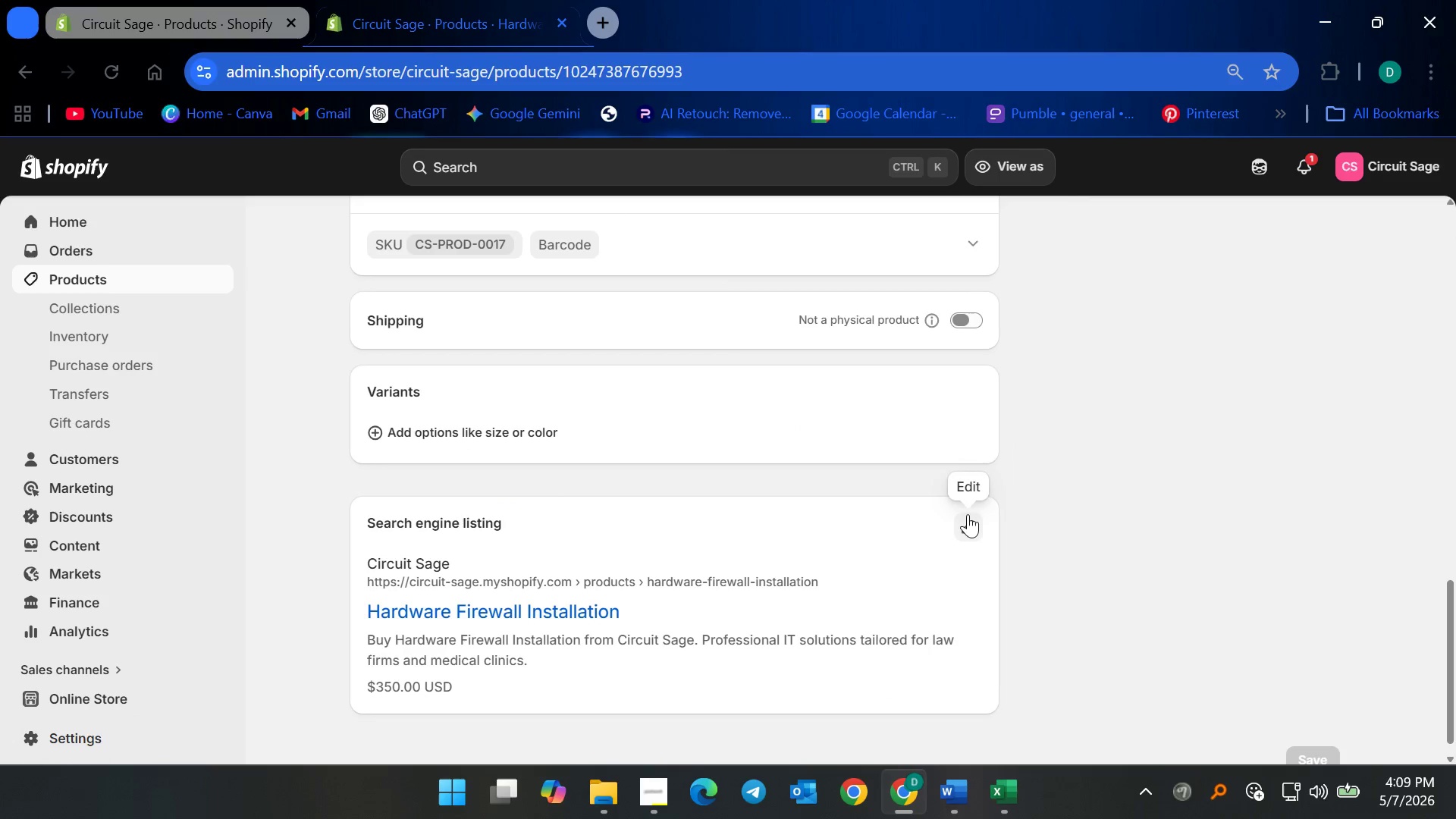 
left_click([962, 518])
 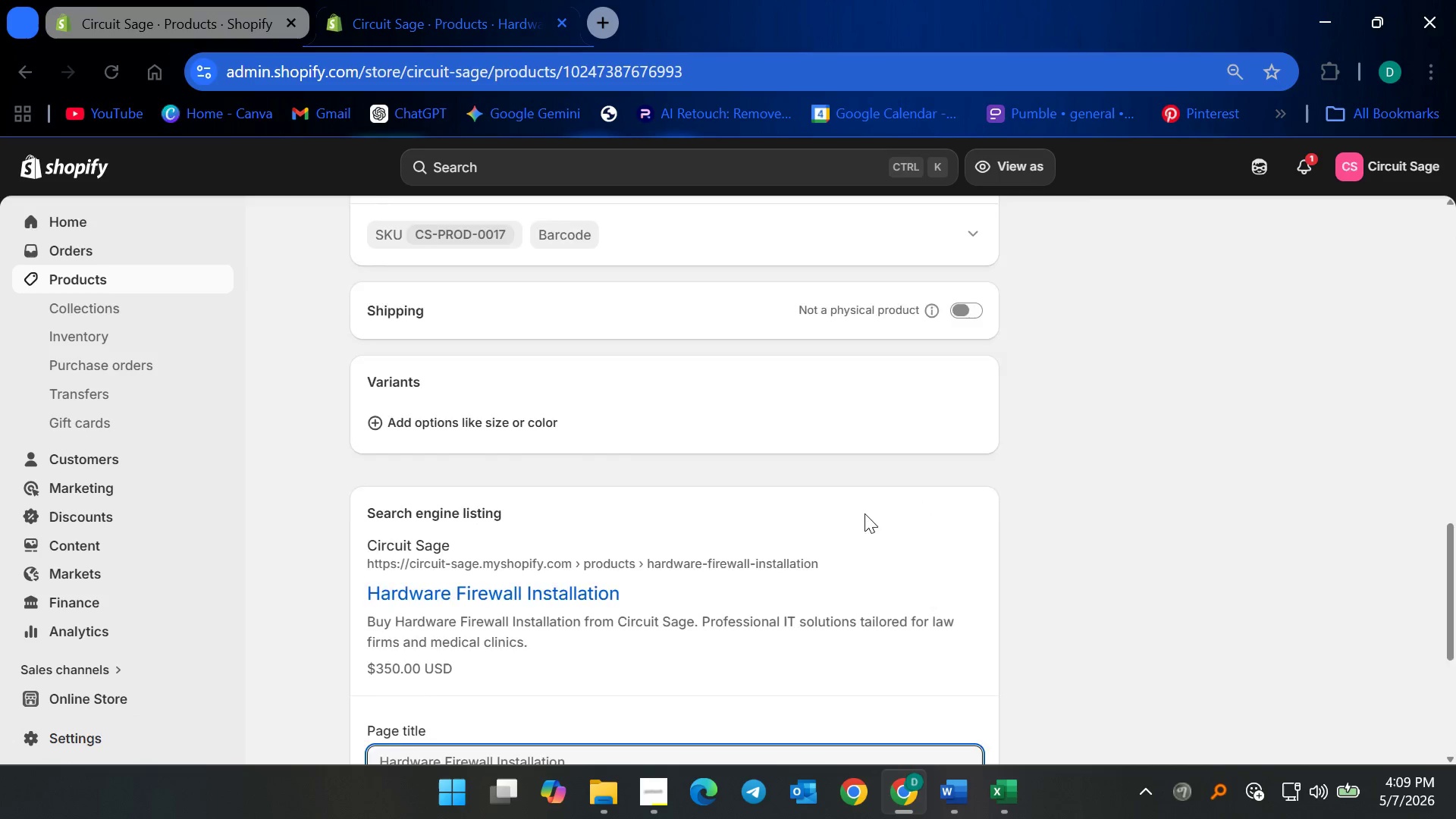 
scroll: coordinate [864, 510], scroll_direction: down, amount: 8.0
 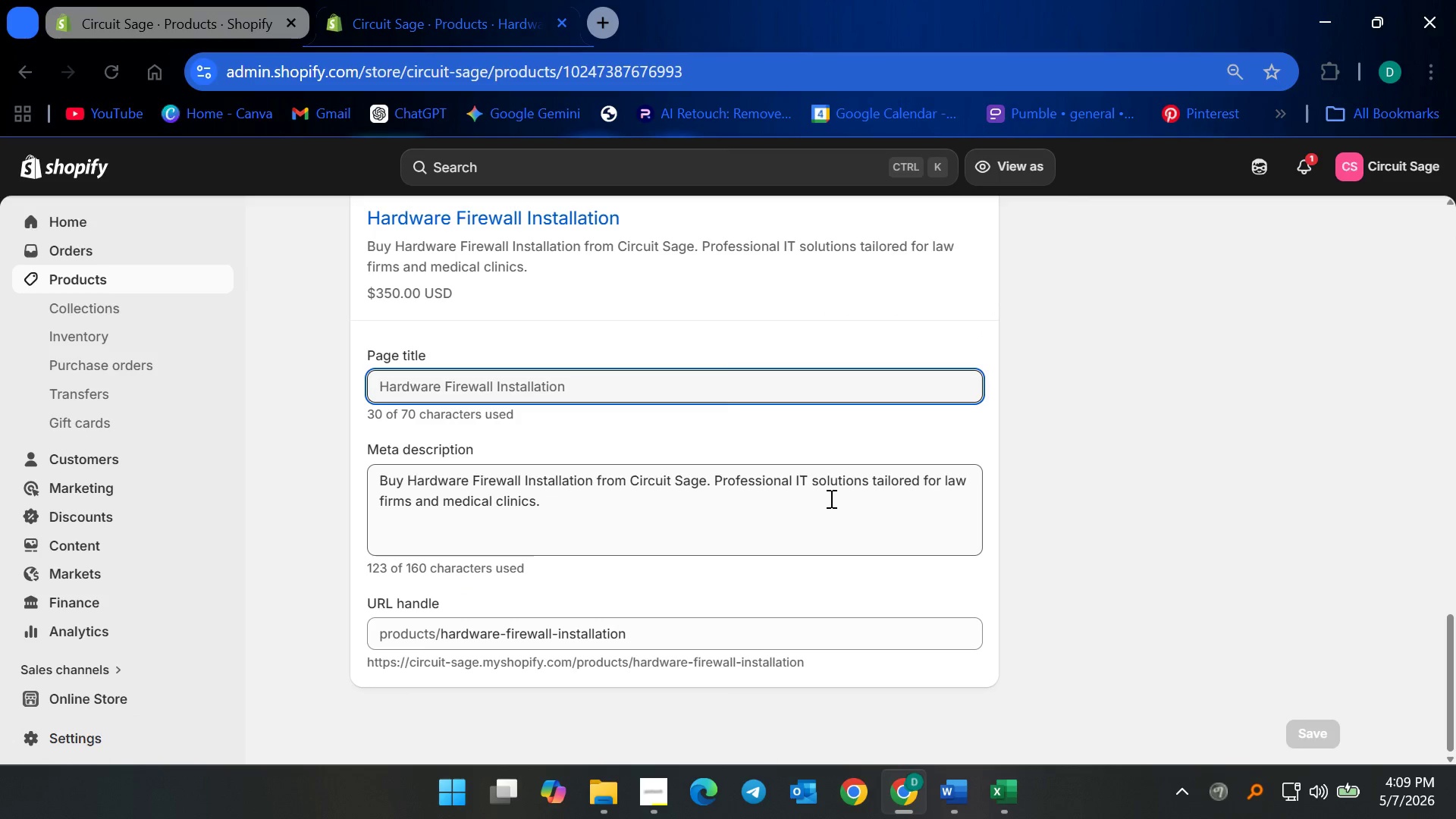 
left_click([764, 383])
 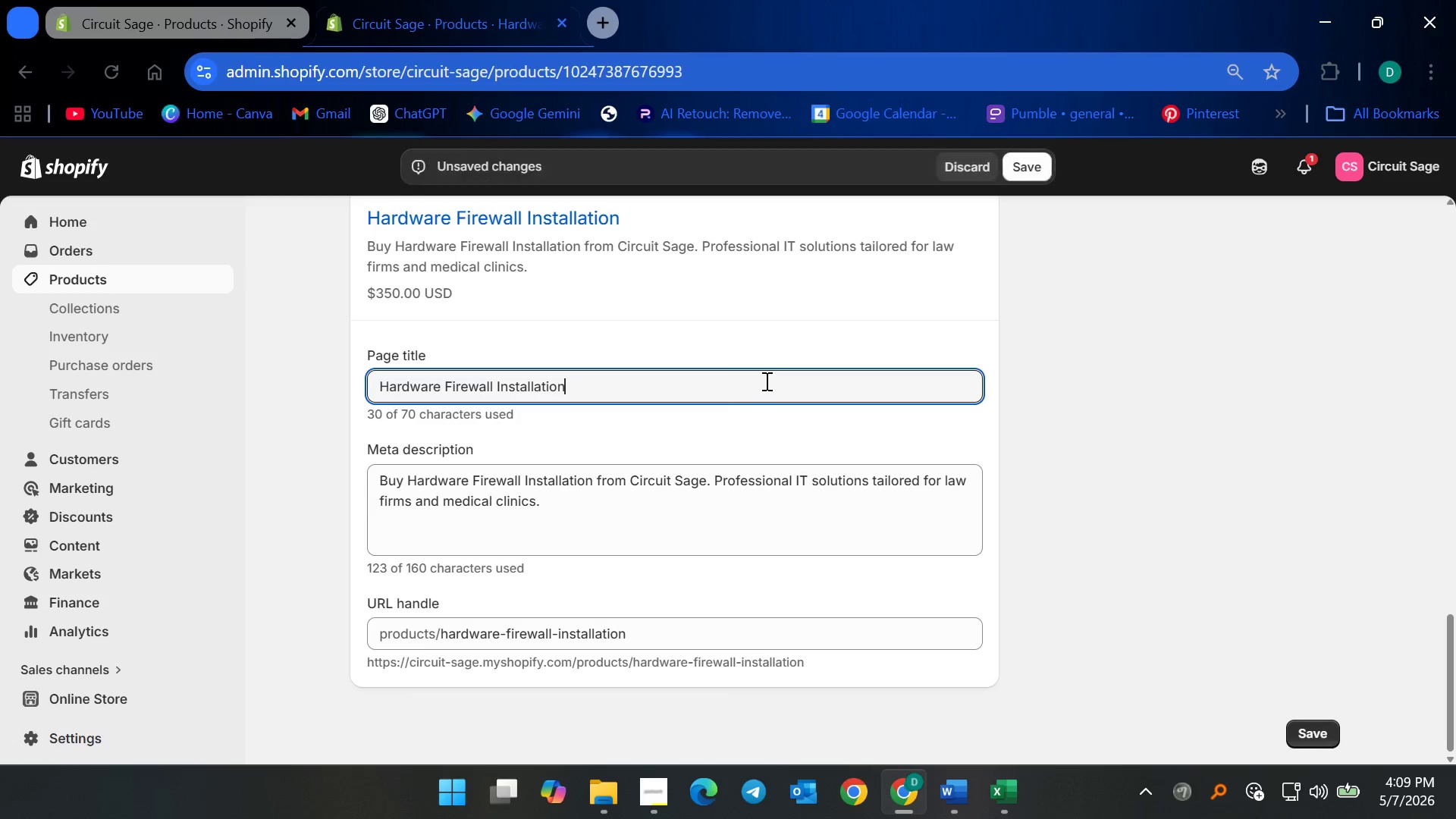 
type( | Professional Firewall Deployment)
 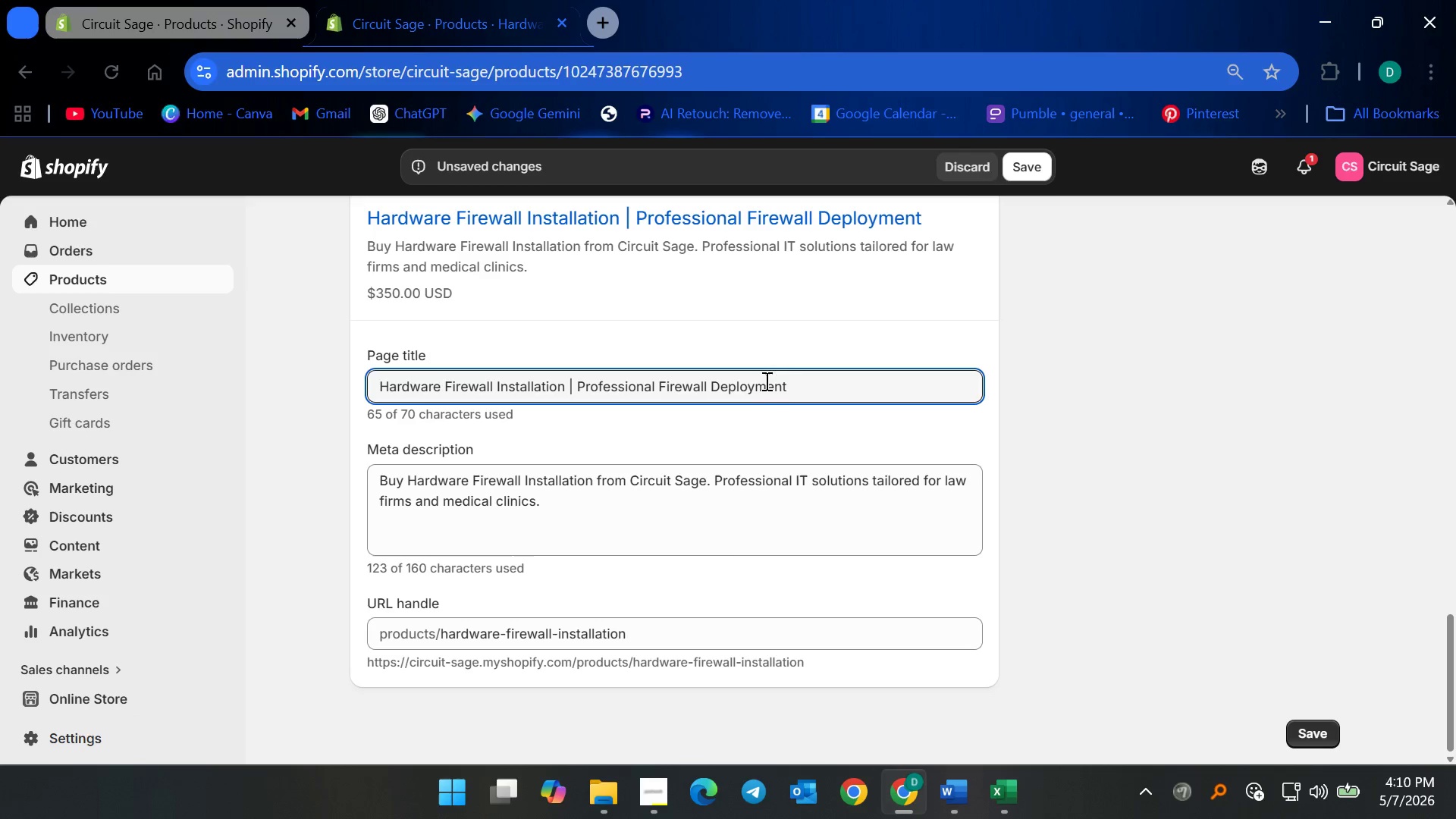 
left_click([525, 497])
 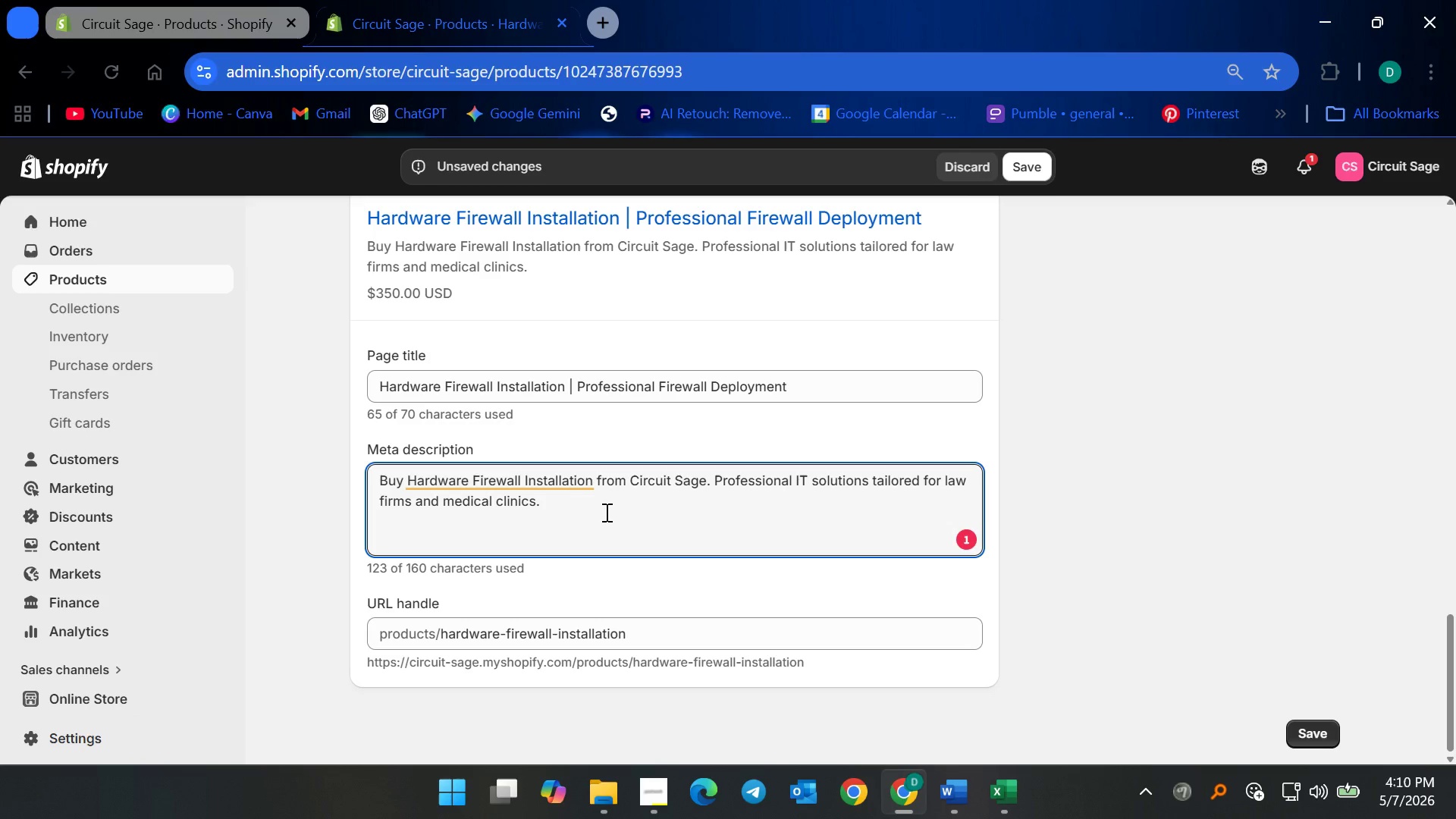 
wait(9.78)
 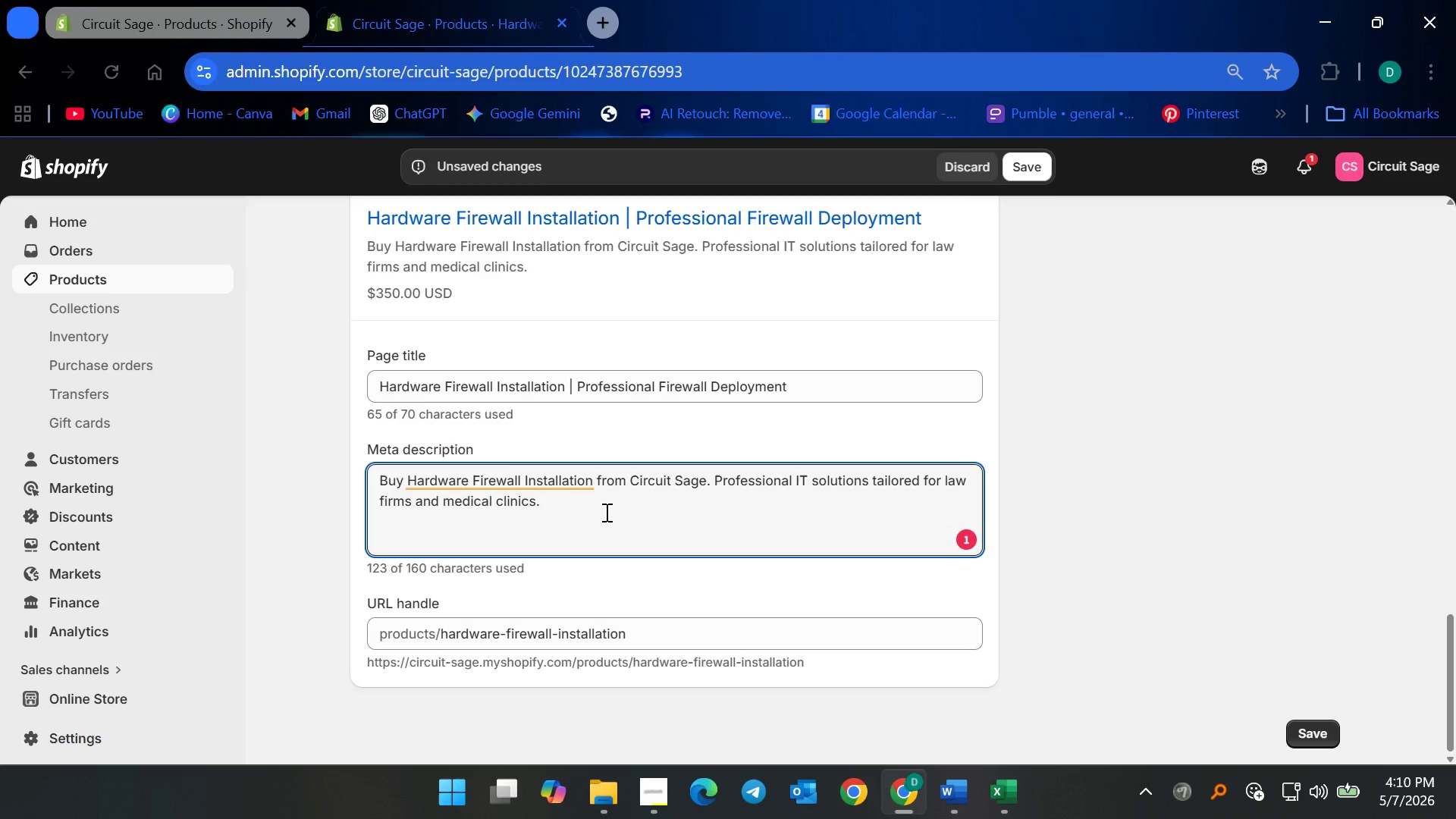 
key(Control+ControlLeft)
 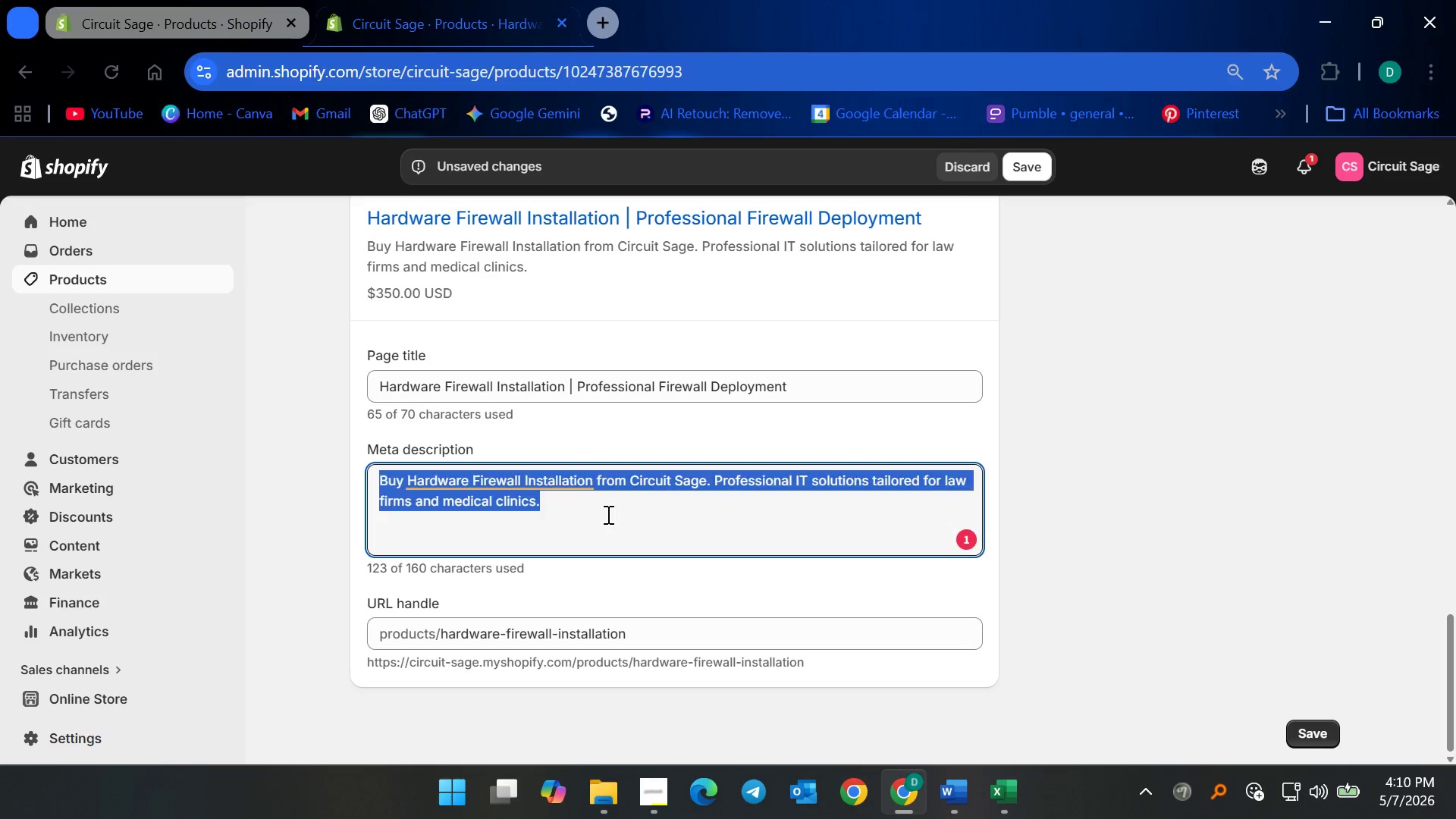 
key(Control+A)
 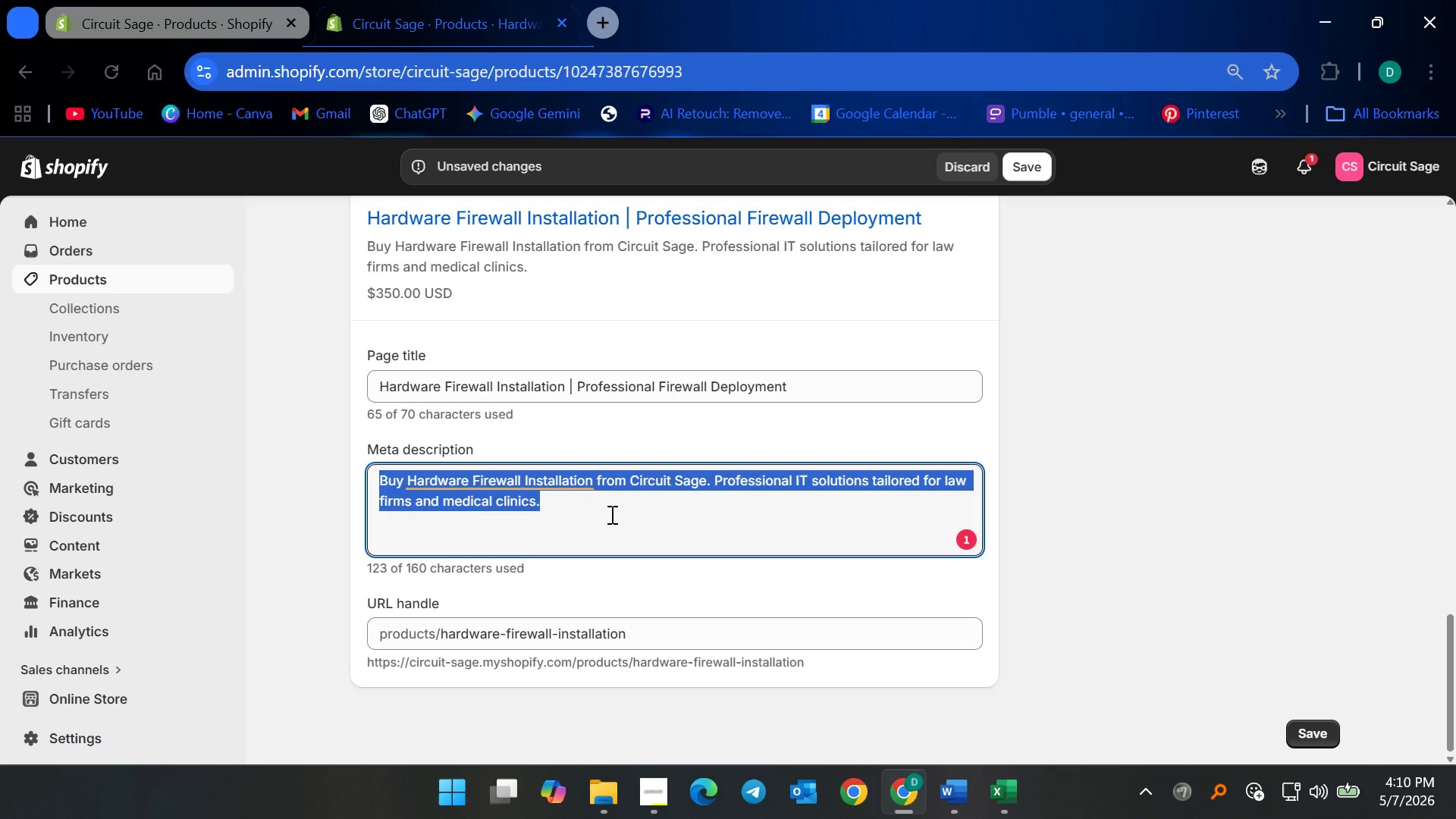 
key(Backspace)
type(Stop network threats at the perimeter )
key(Backspace)
type(. Circuit Sage installs and configures hr)
key(Backspace)
type(ardware firewalls )
 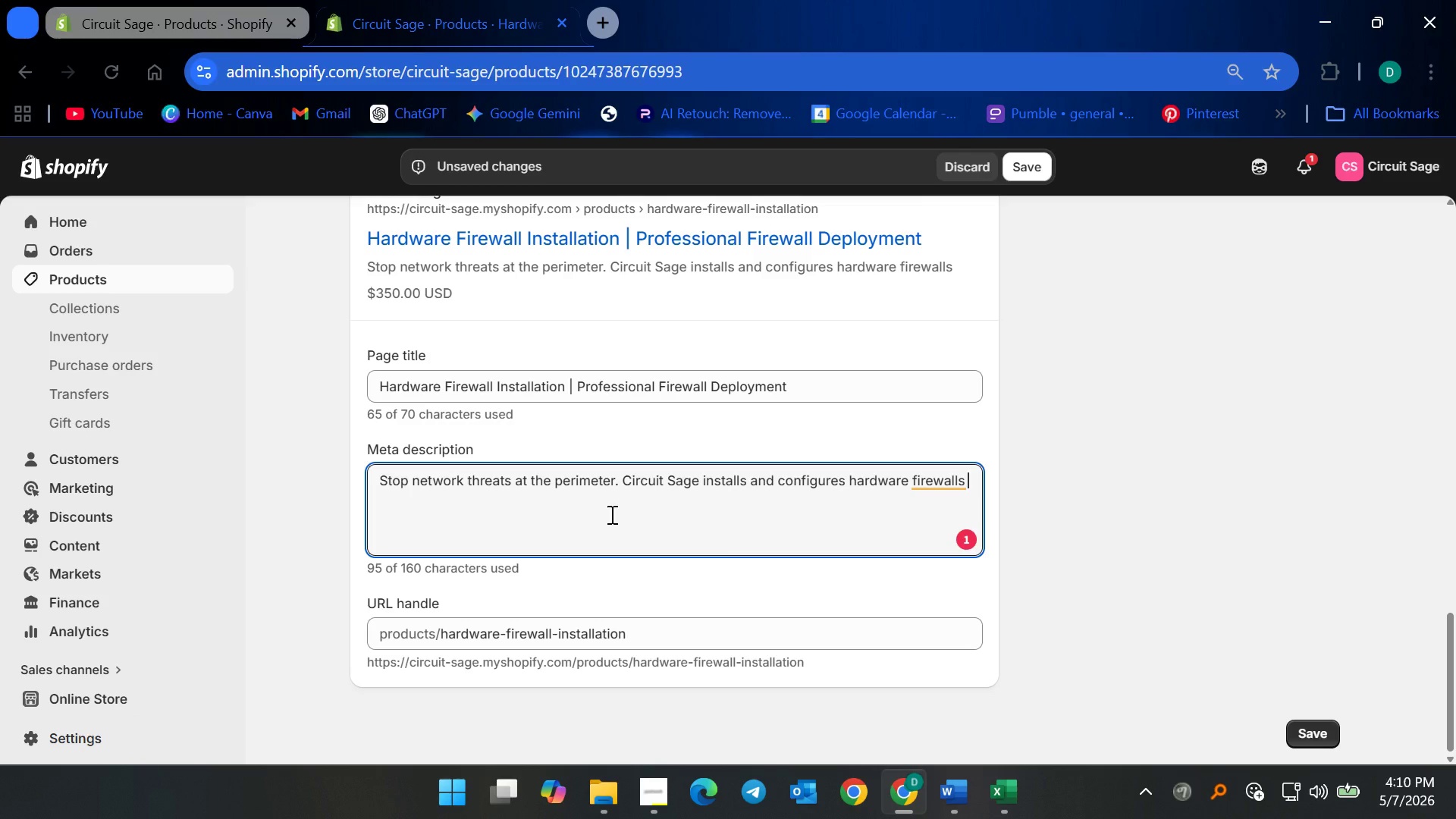 
type(tailored for lawfirms and medical clinic networks.)
 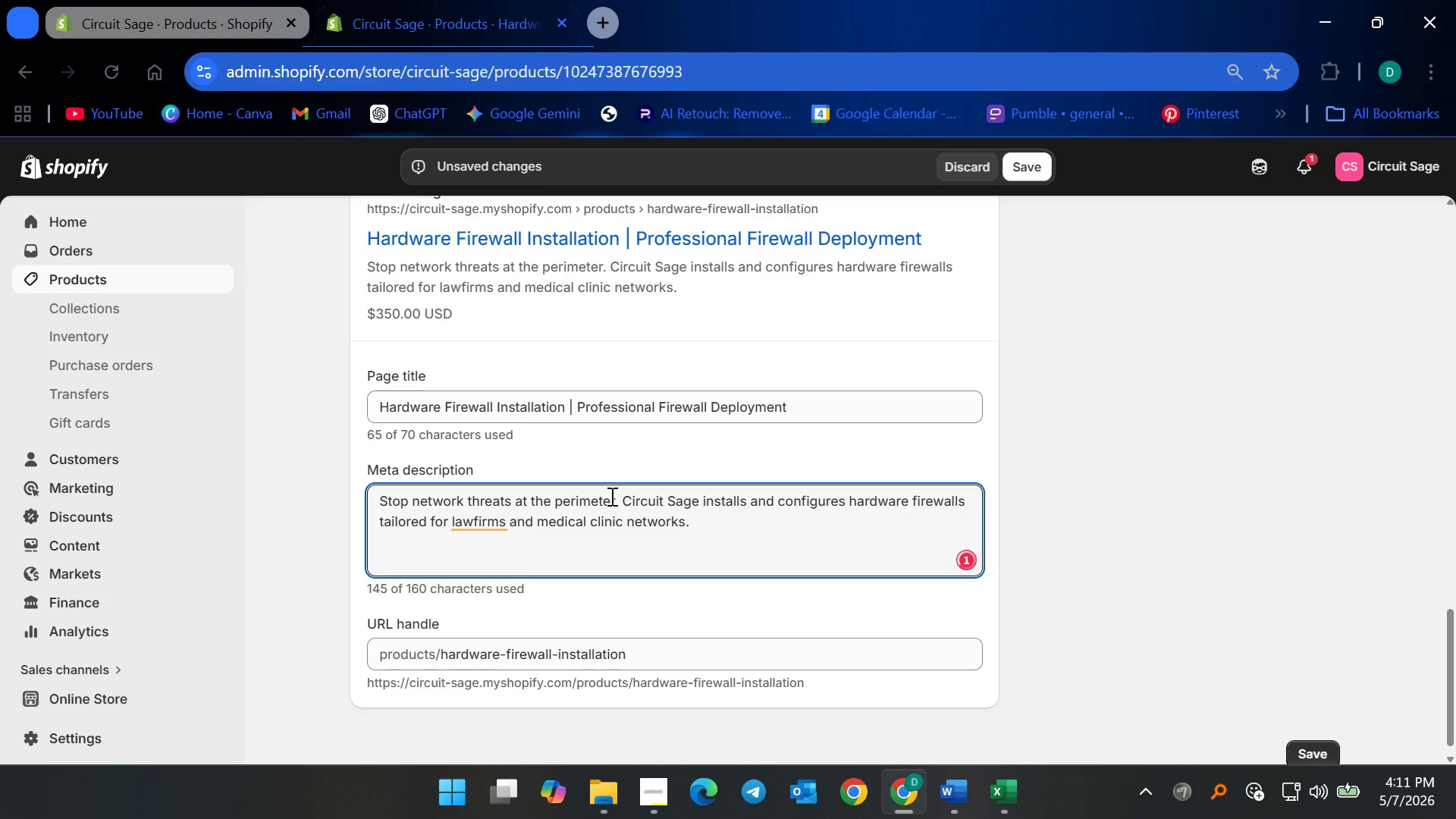 
left_click([482, 522])
 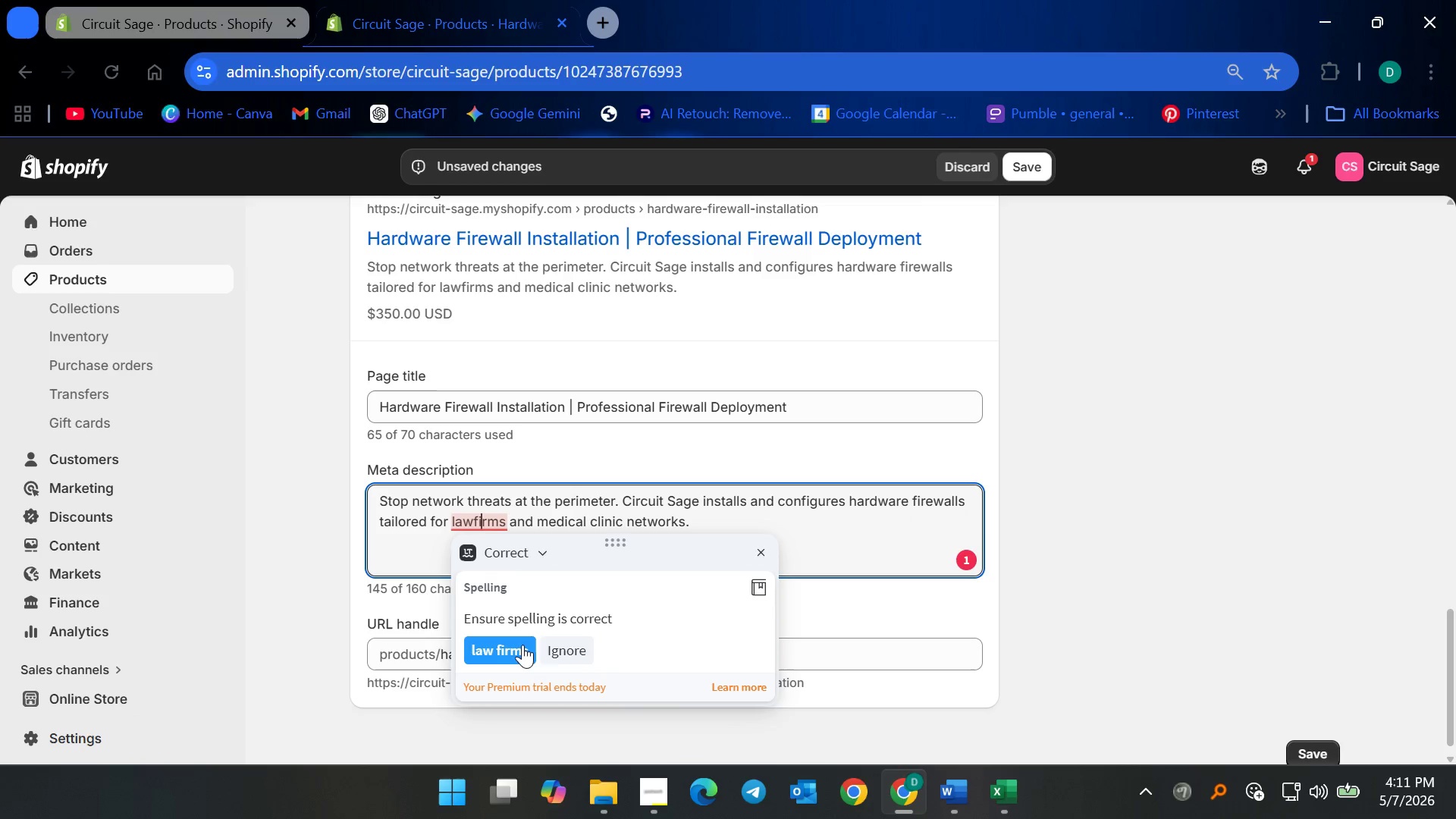 
left_click([505, 651])
 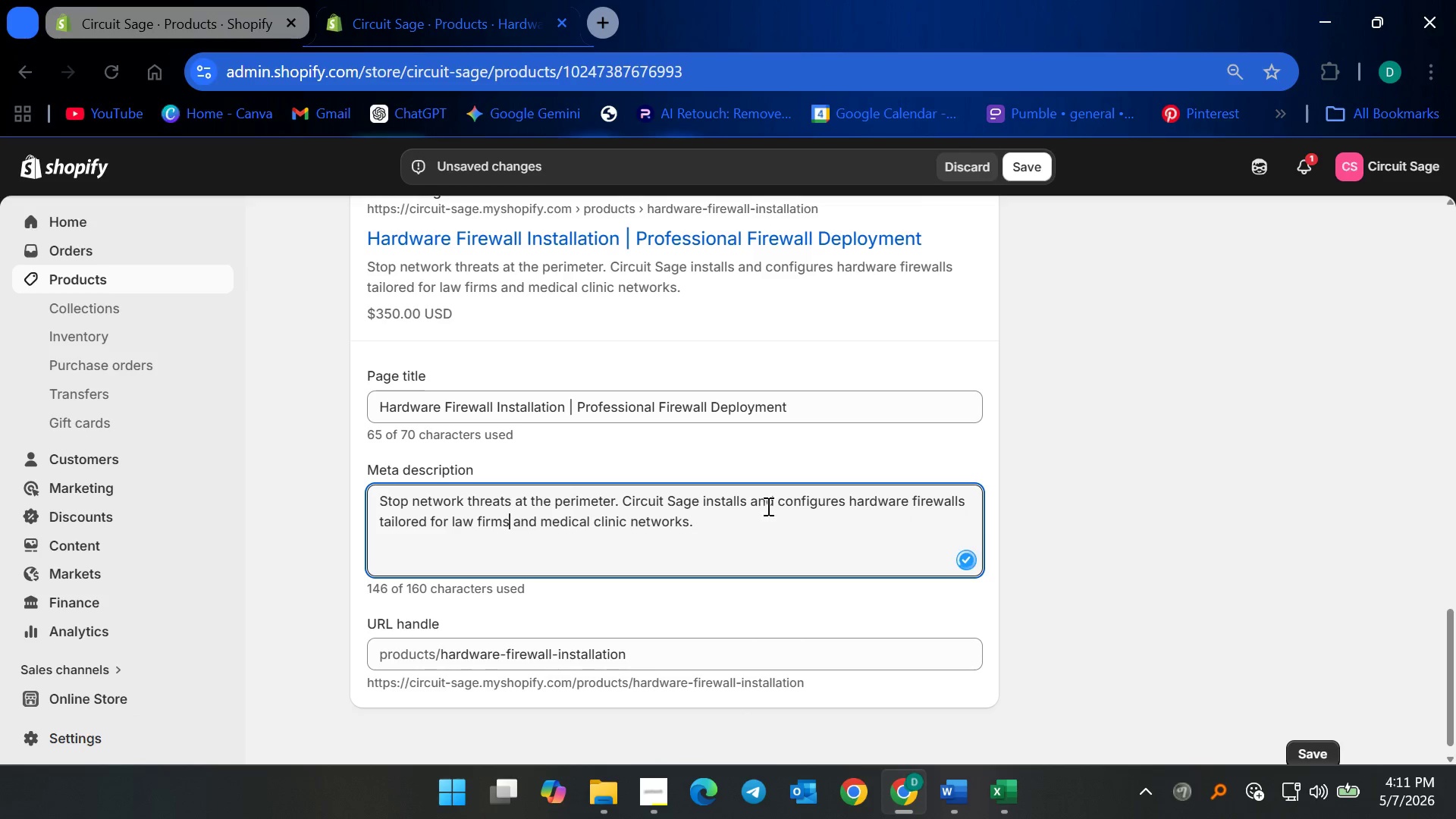 
left_click([767, 506])
 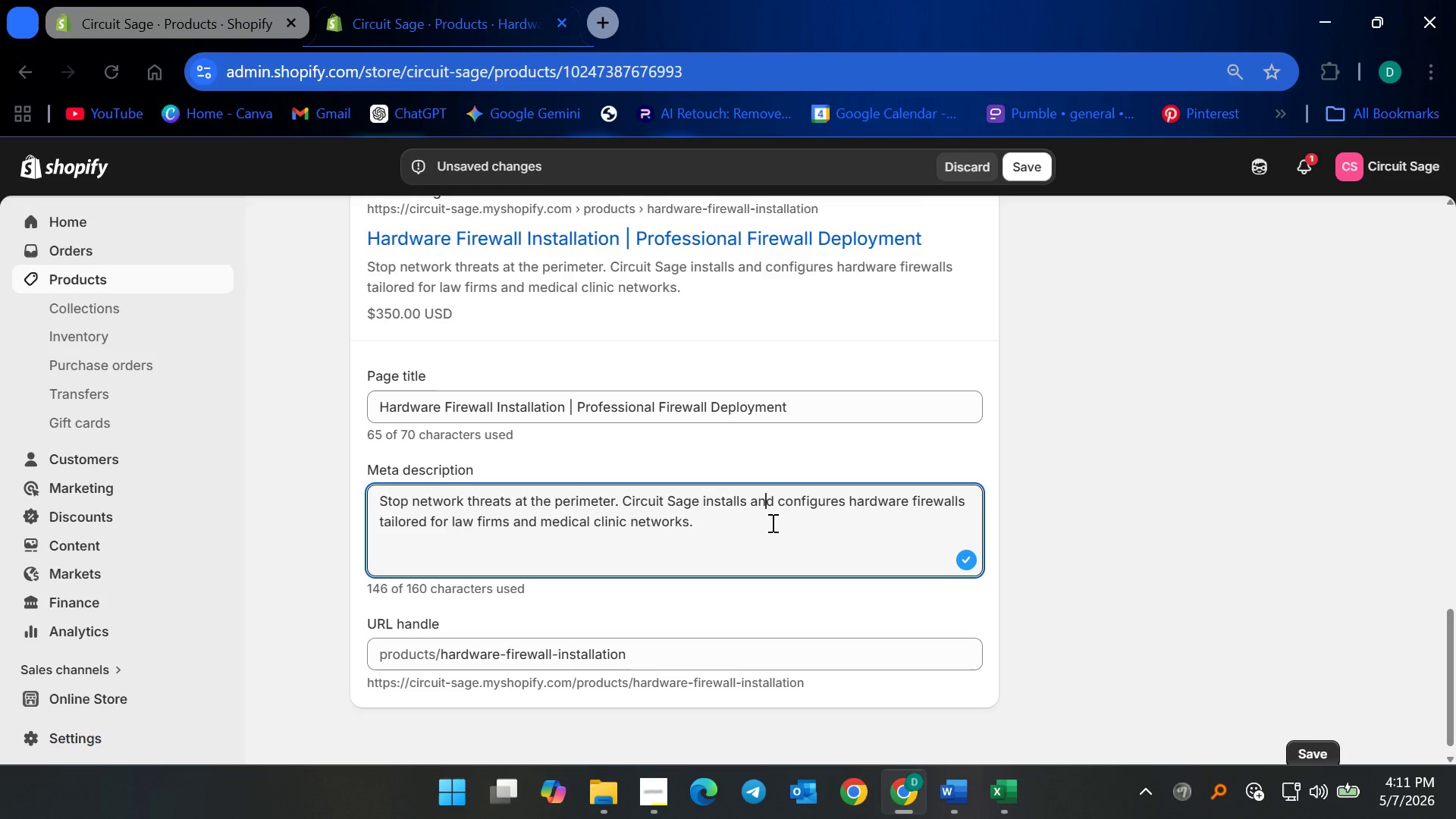 
left_click([771, 522])
 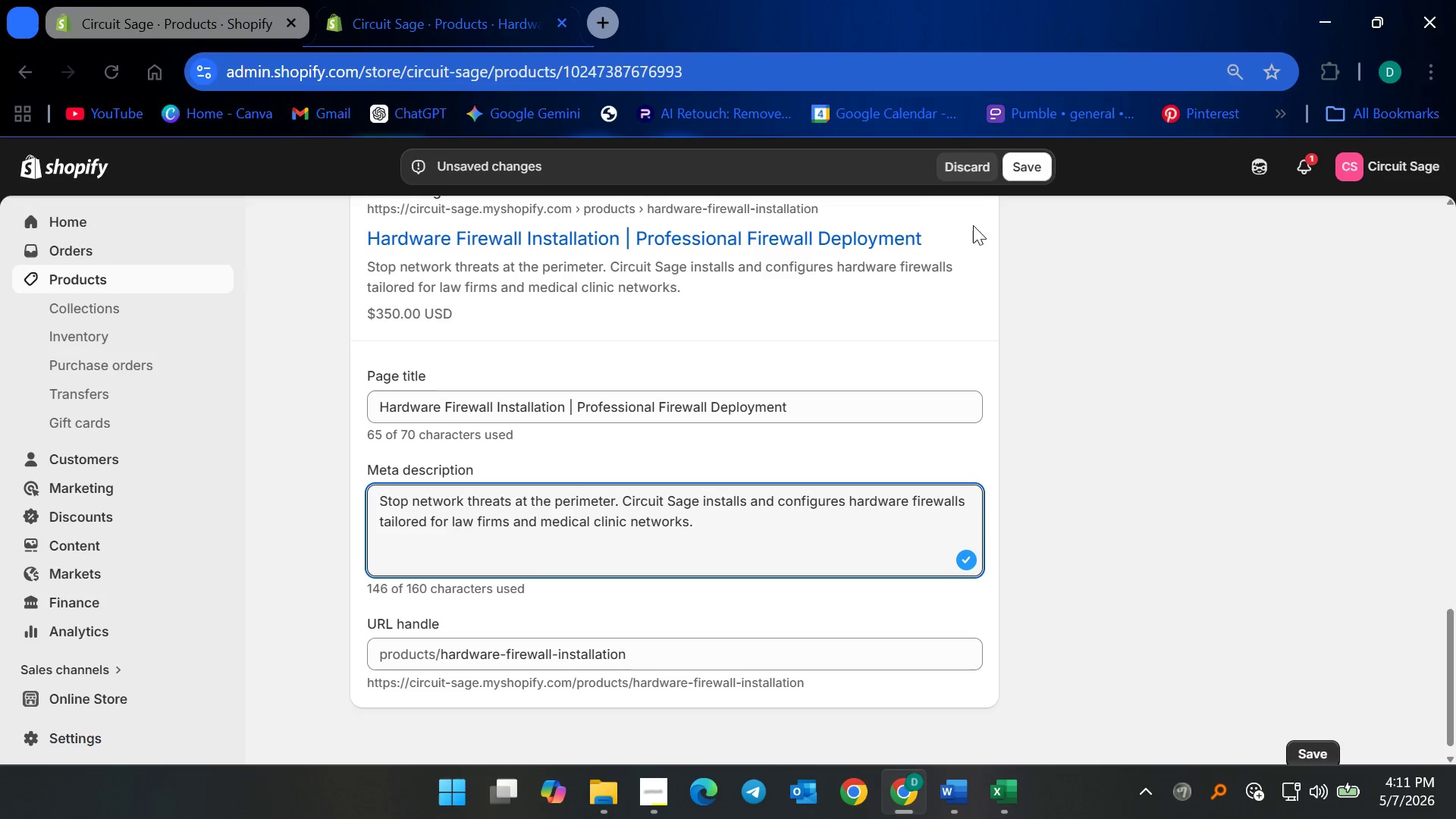 
left_click([1026, 174])
 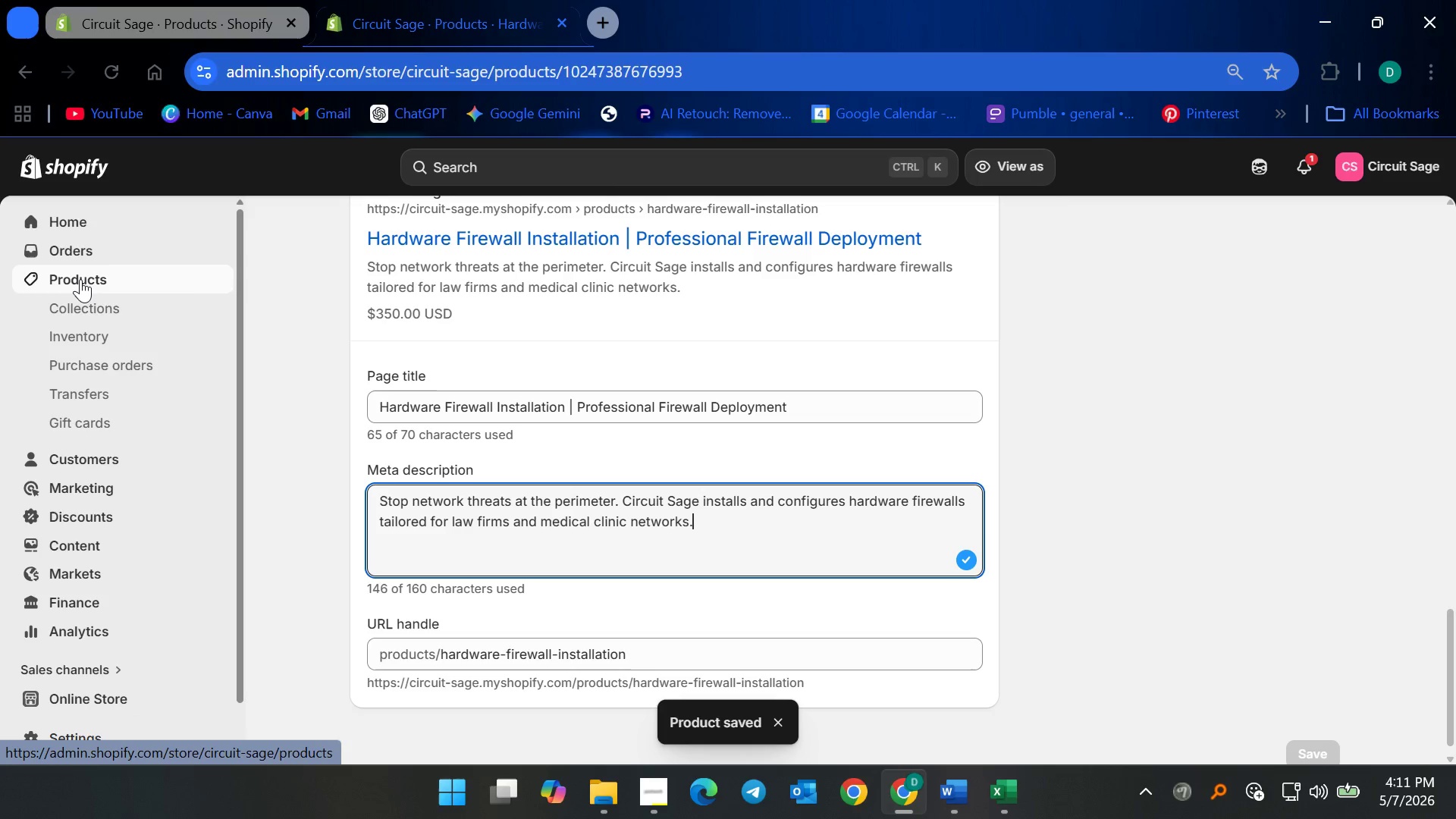 
left_click([80, 279])
 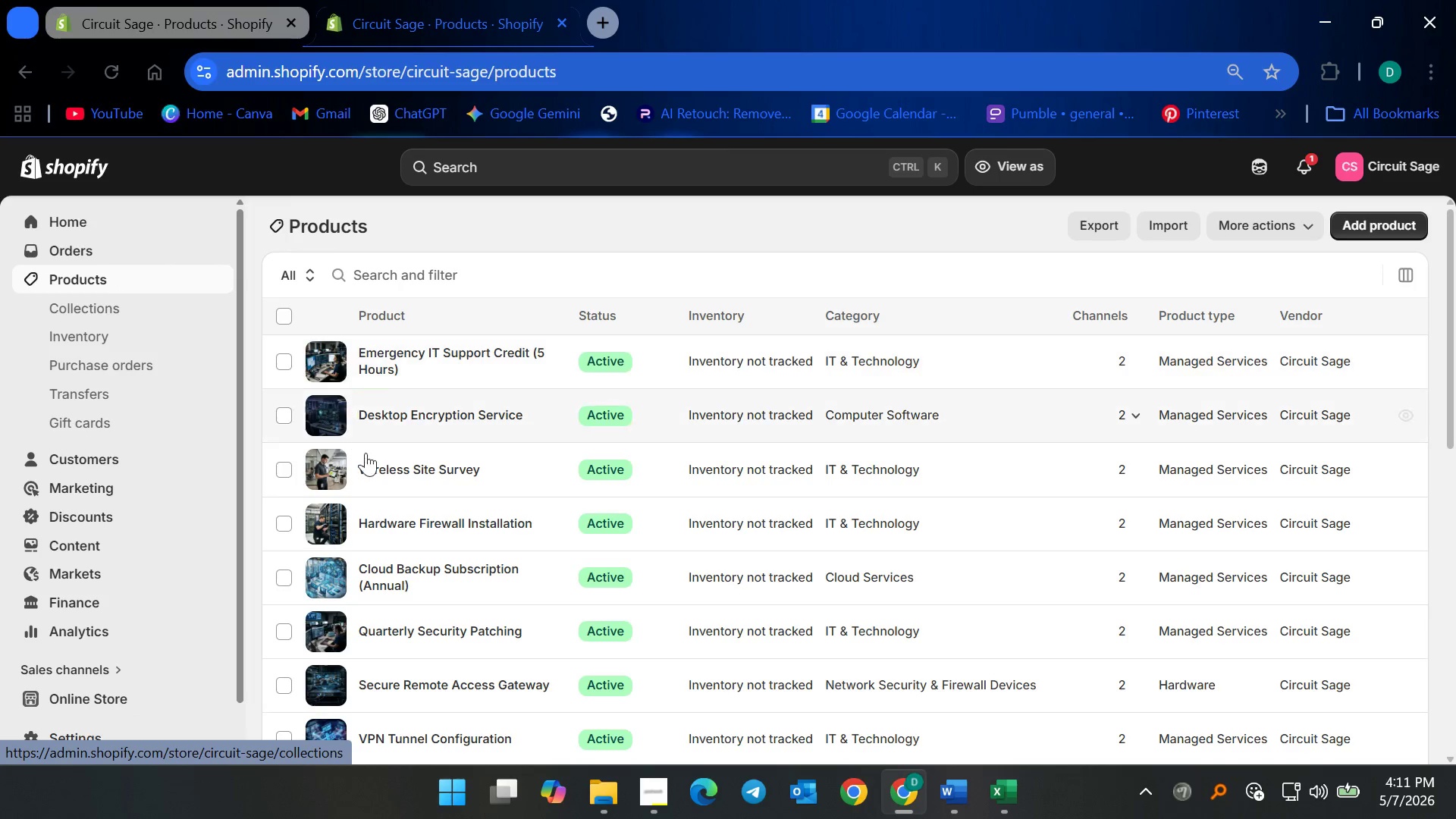 
left_click([437, 472])
 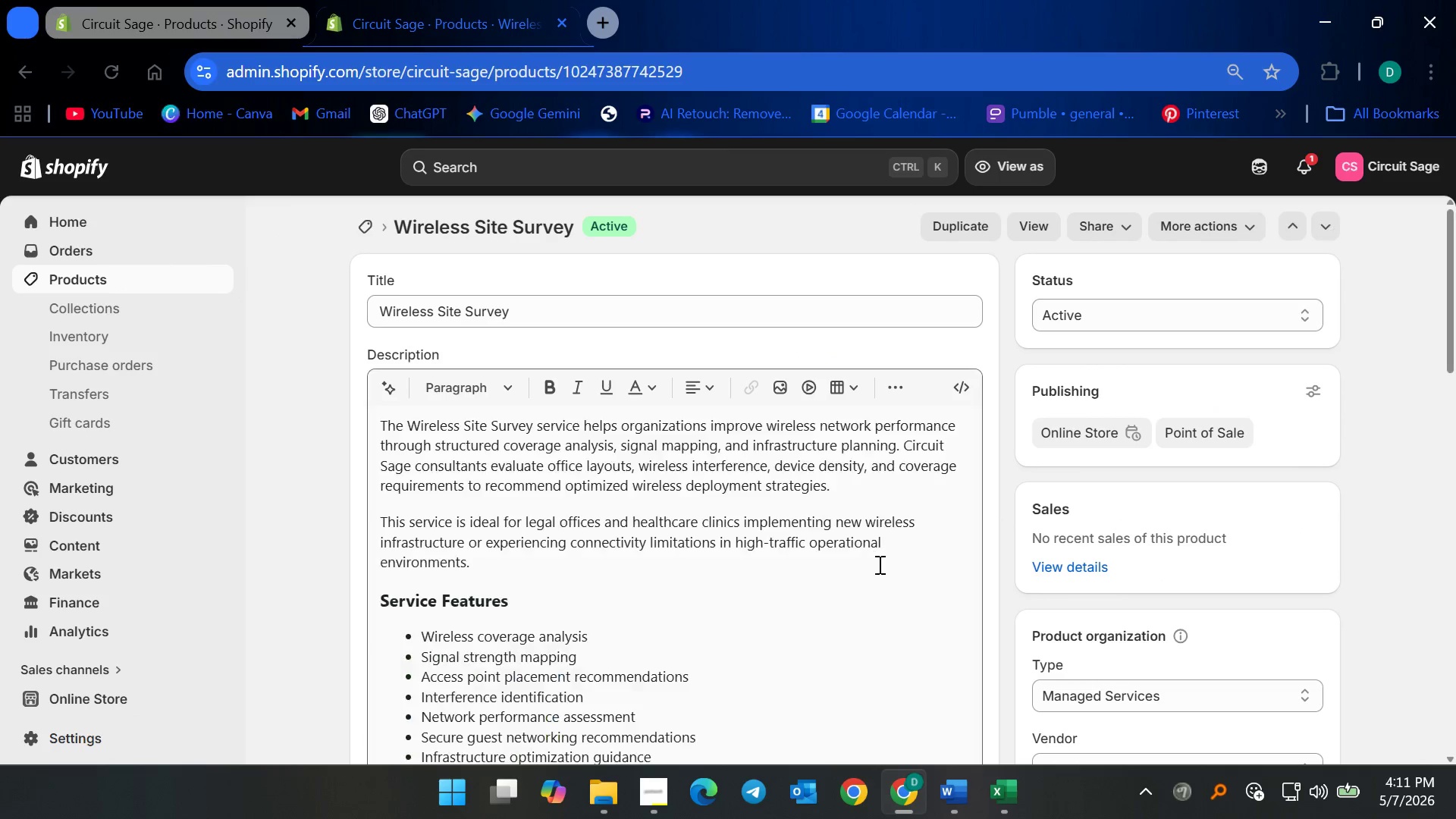 
scroll: coordinate [864, 651], scroll_direction: down, amount: 31.0
 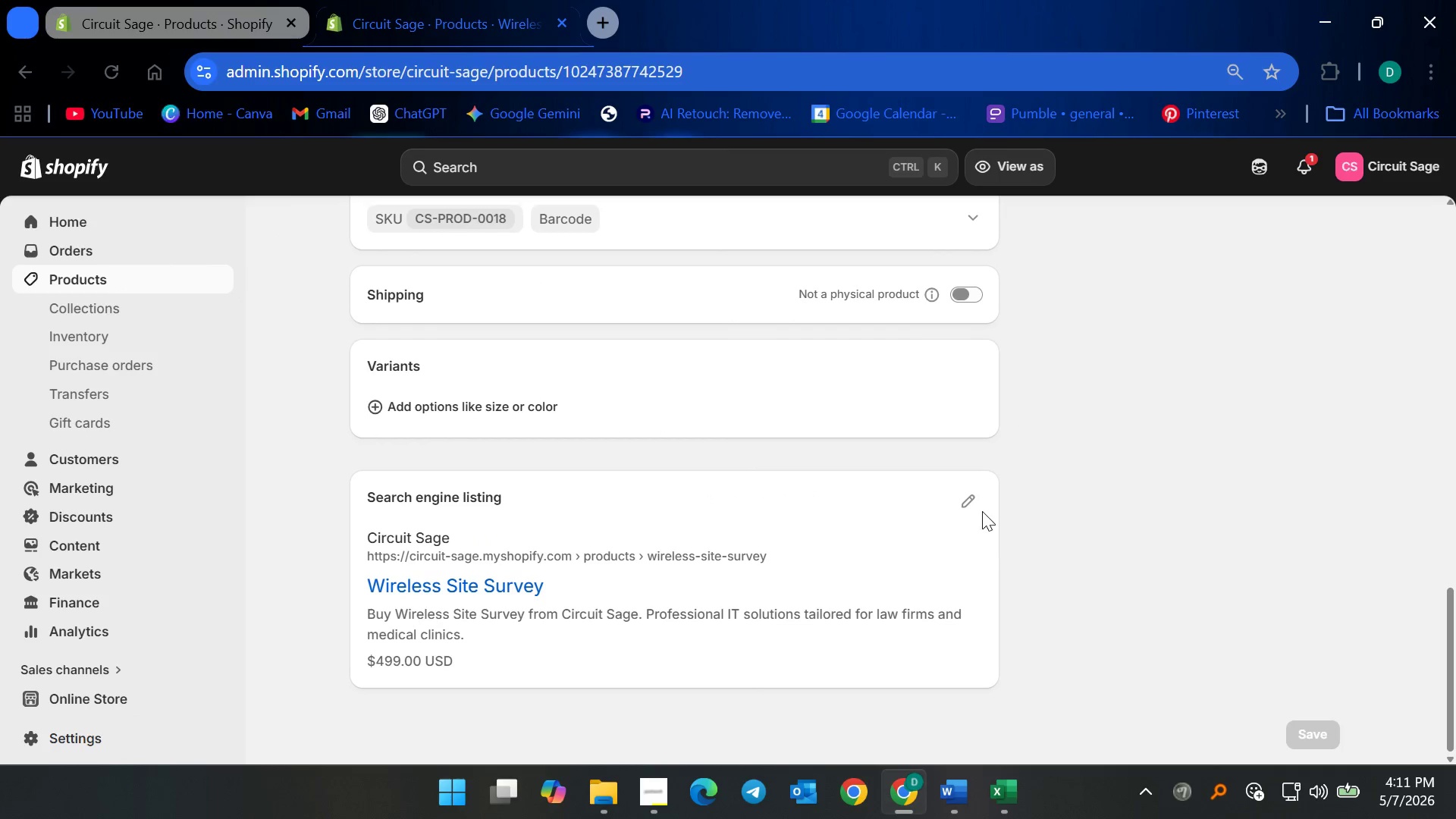 
left_click([982, 509])
 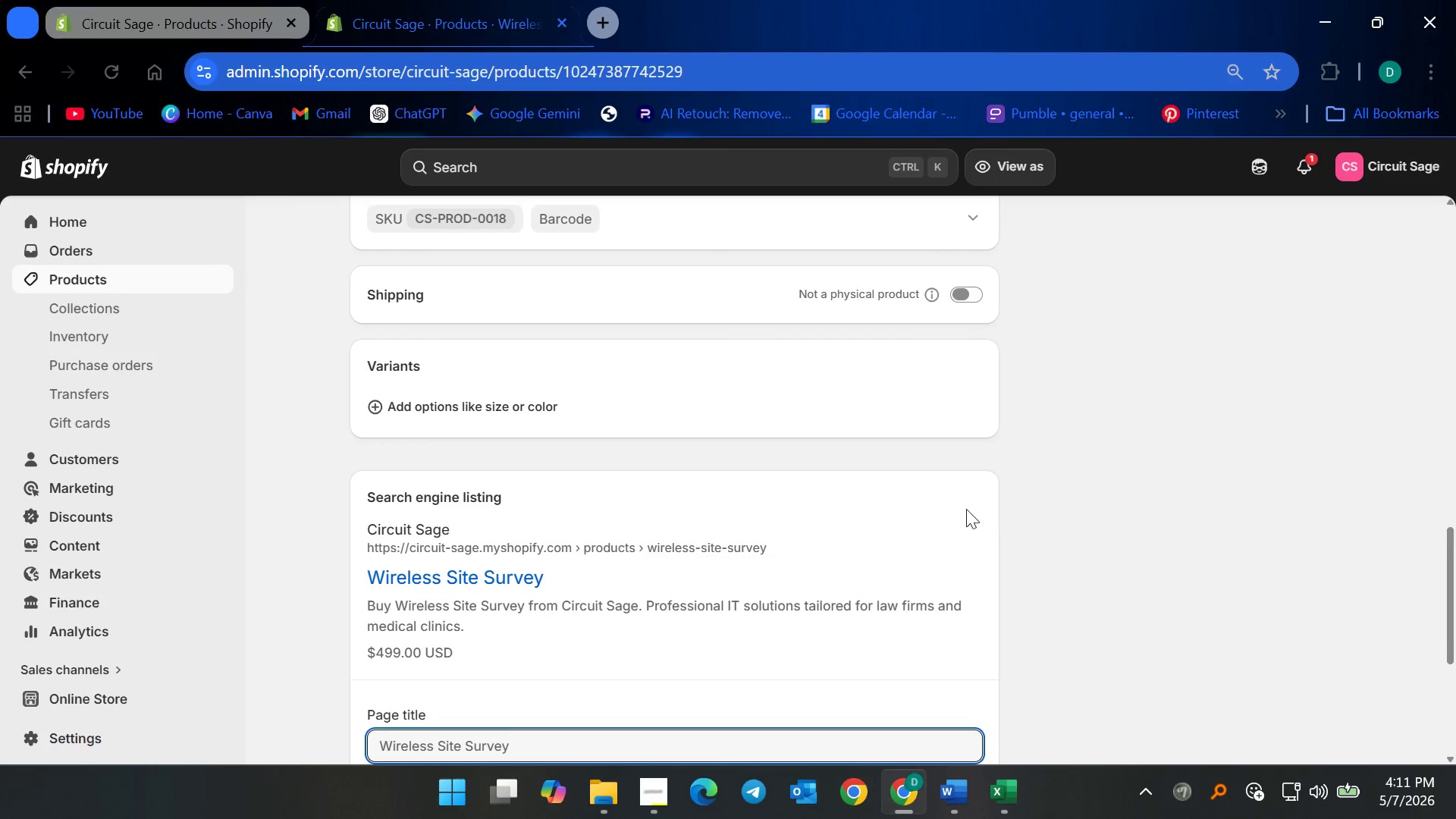 
scroll: coordinate [839, 681], scroll_direction: down, amount: 7.0
 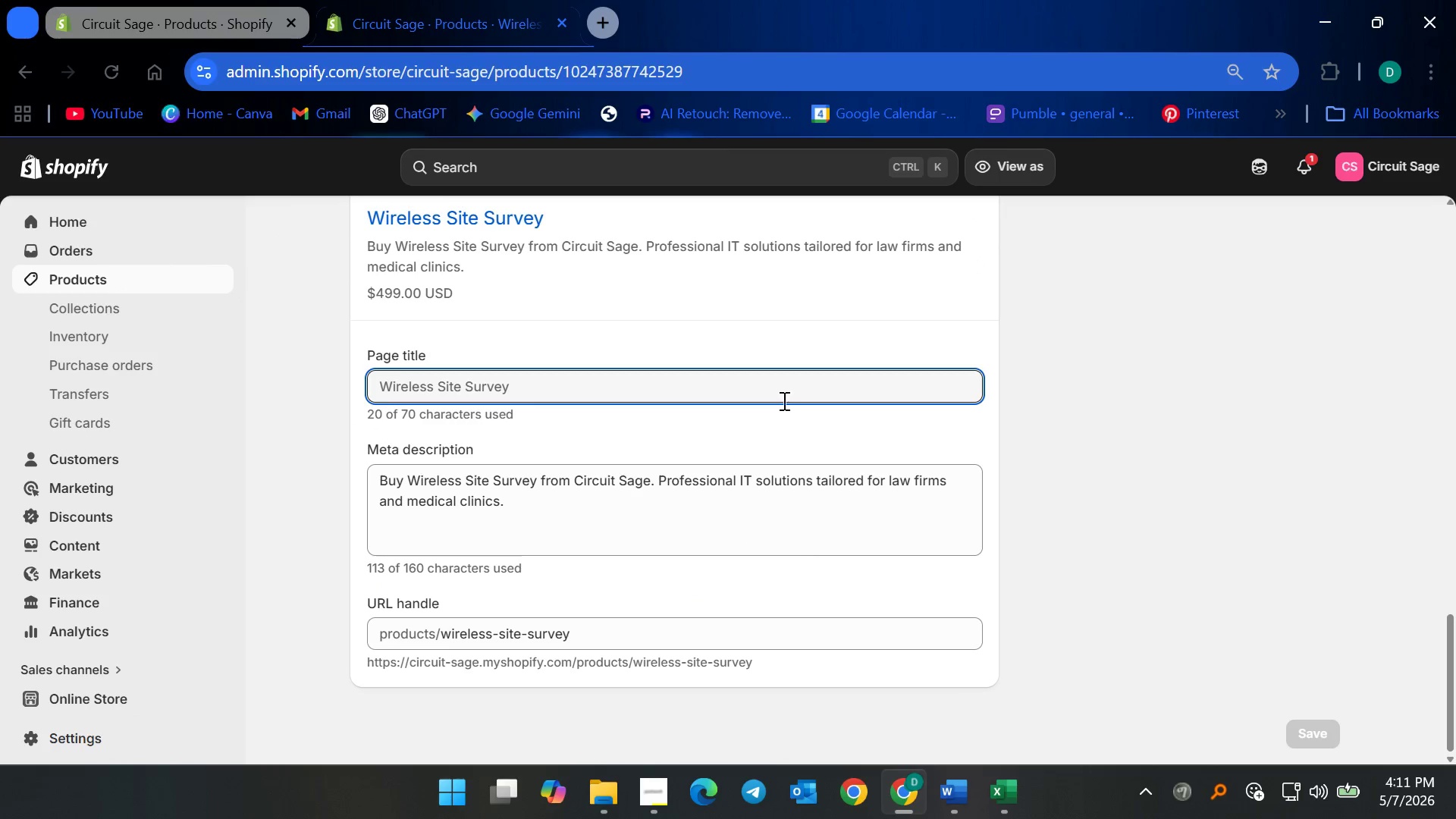 
left_click([767, 393])
 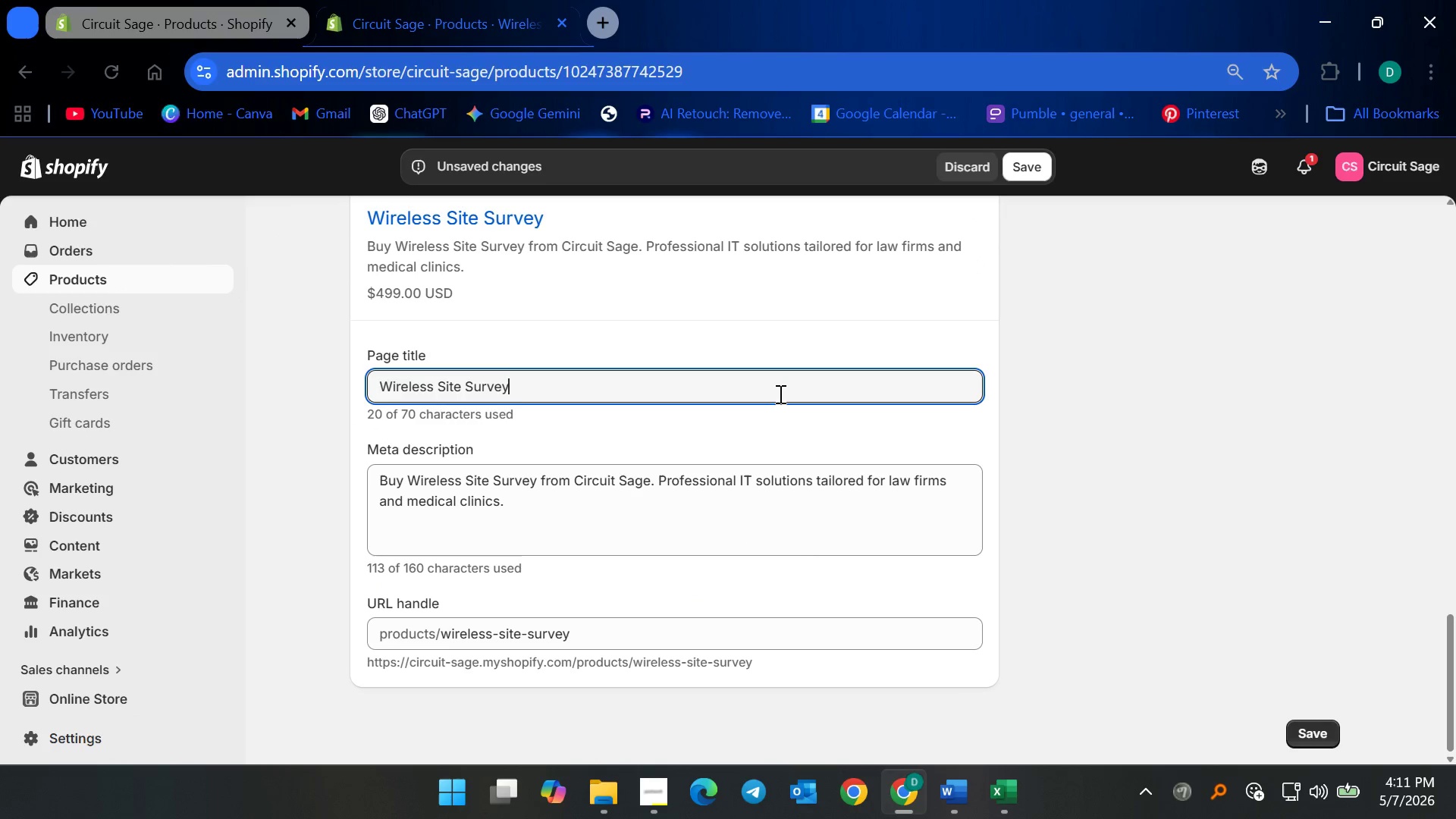 
type( | Bi)
key(Backspace)
type(usiness Wig)
key(Backspace)
type(fi)
key(Backspace)
key(Backspace)
type(-Fi Optimization Service)